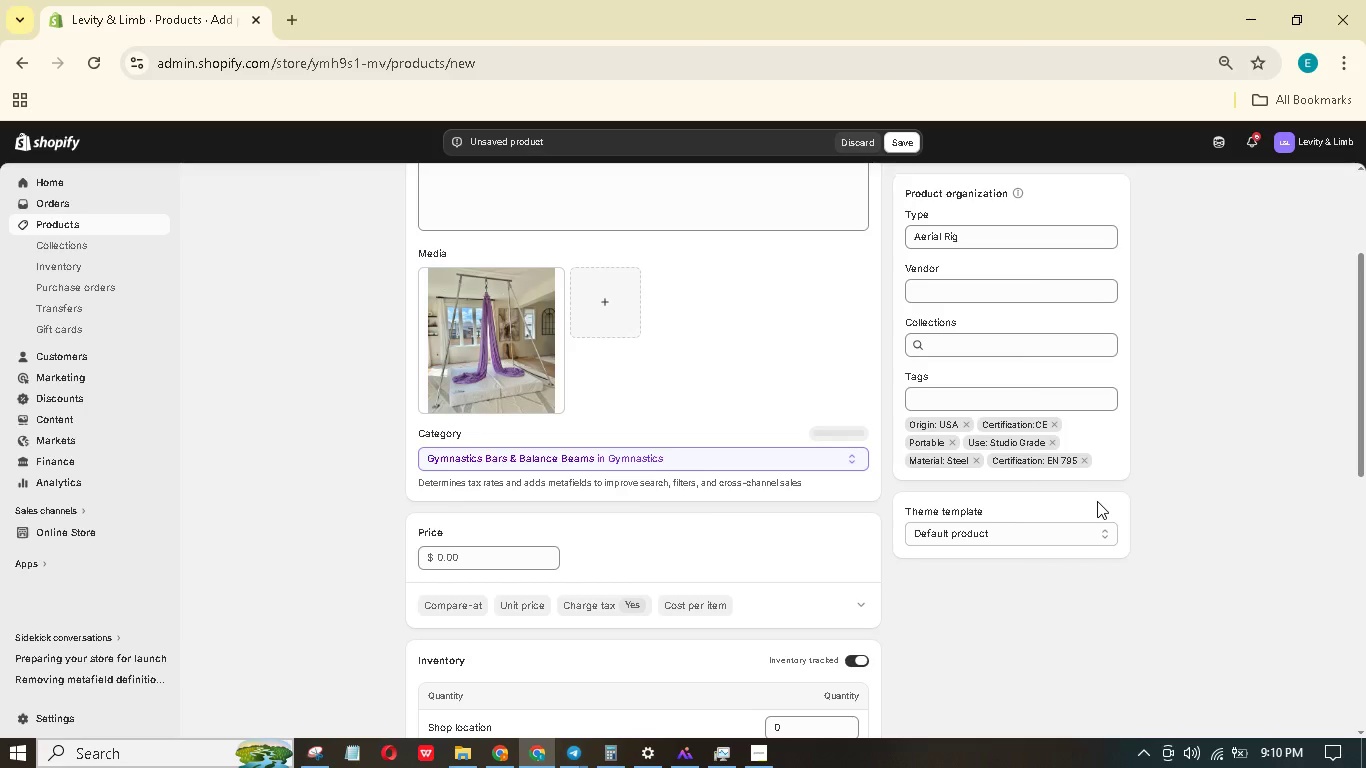 
left_click([512, 323])
 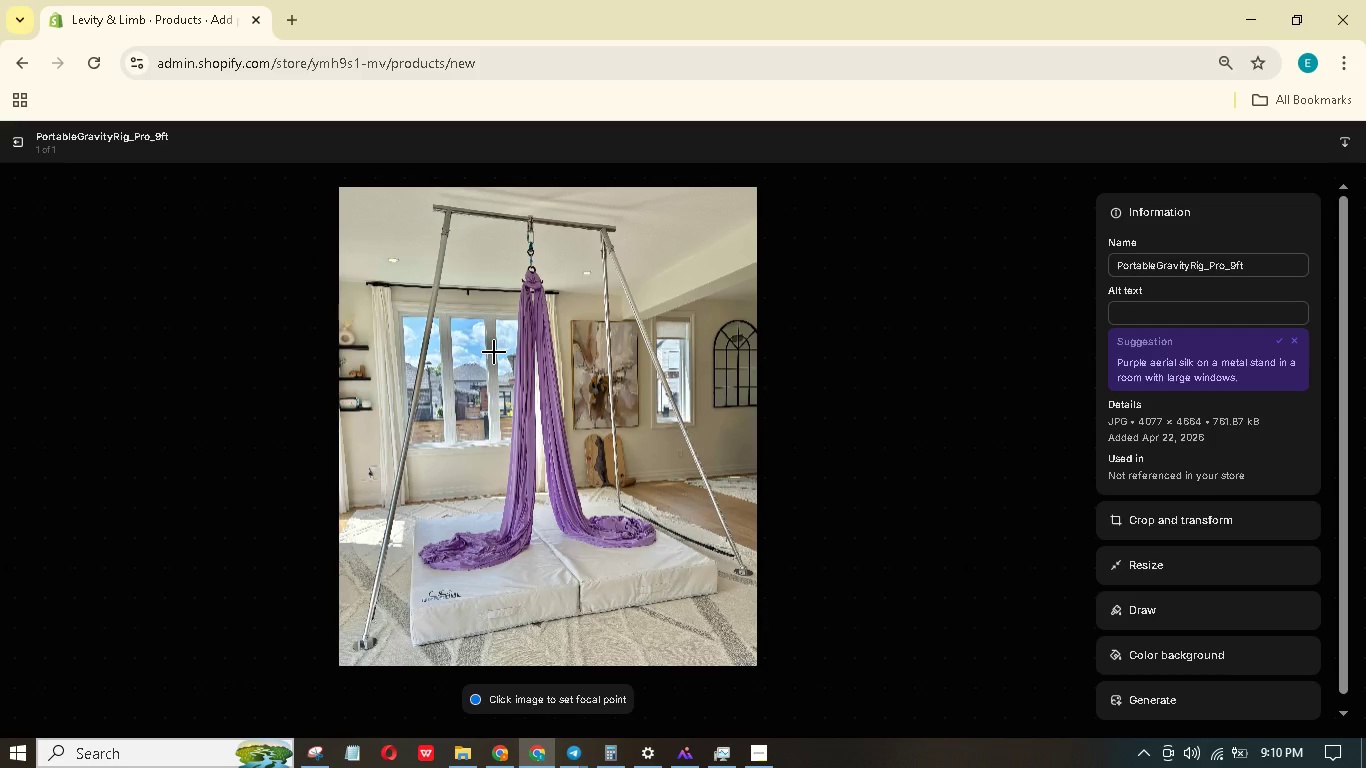 
wait(12.67)
 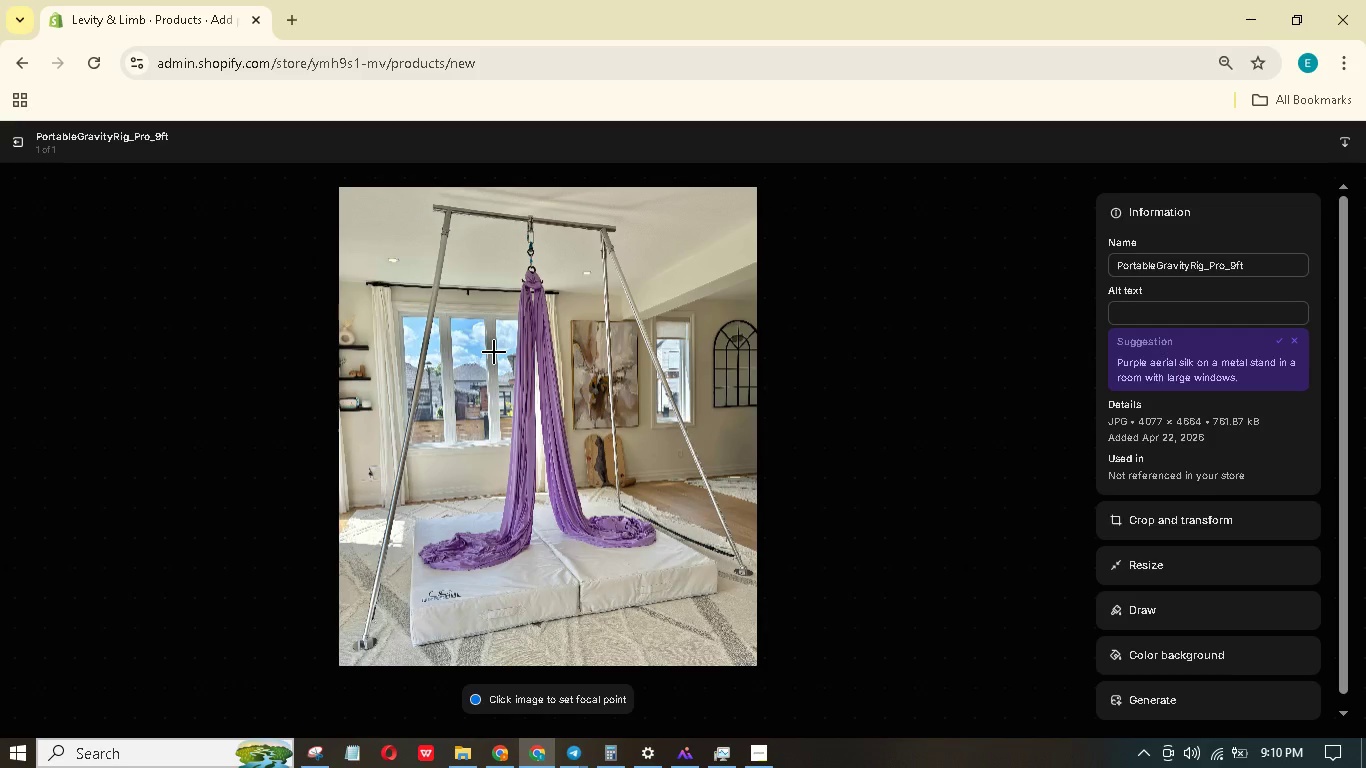 
type(A 9t silvr steel aeriel rig ina houe ith two purple silks hanging)
 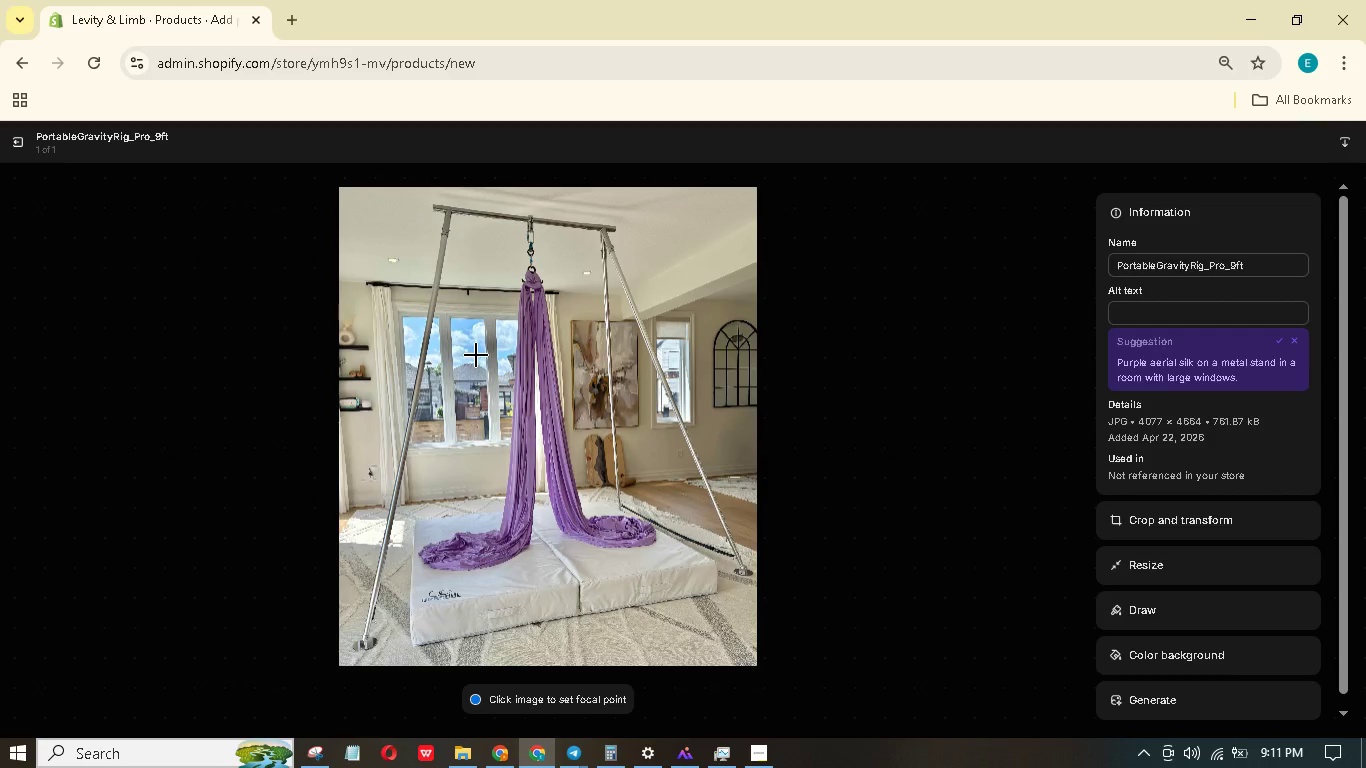 
hold_key(key=F, duration=0.31)
 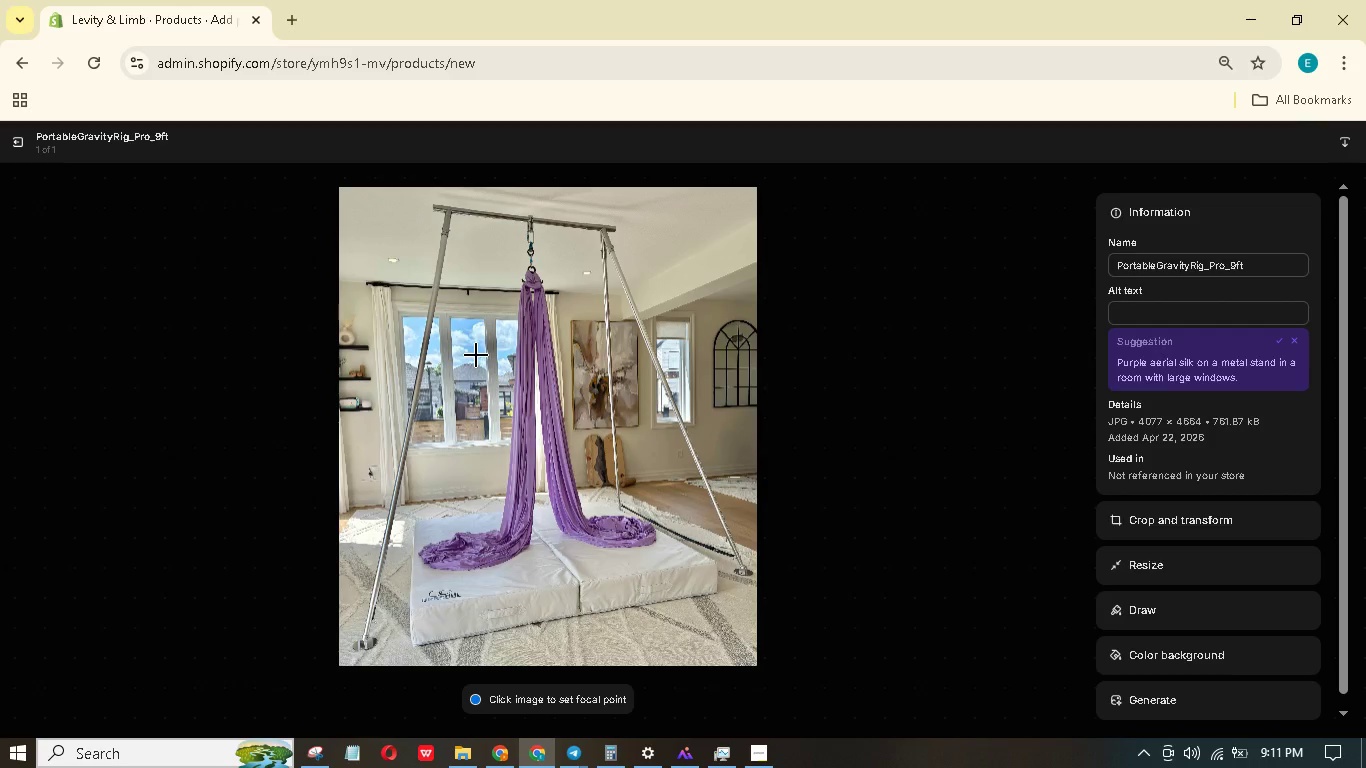 
wait(14.02)
 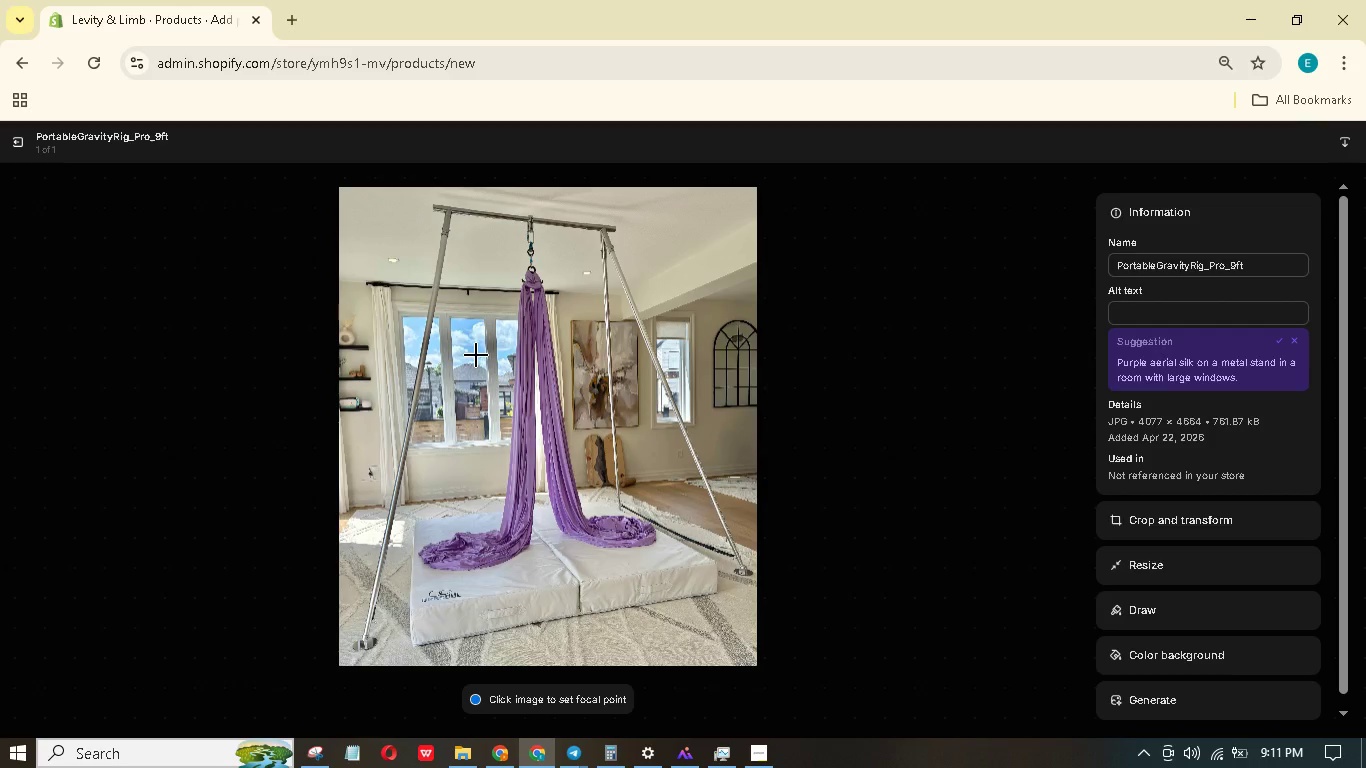 
type(9ft )
 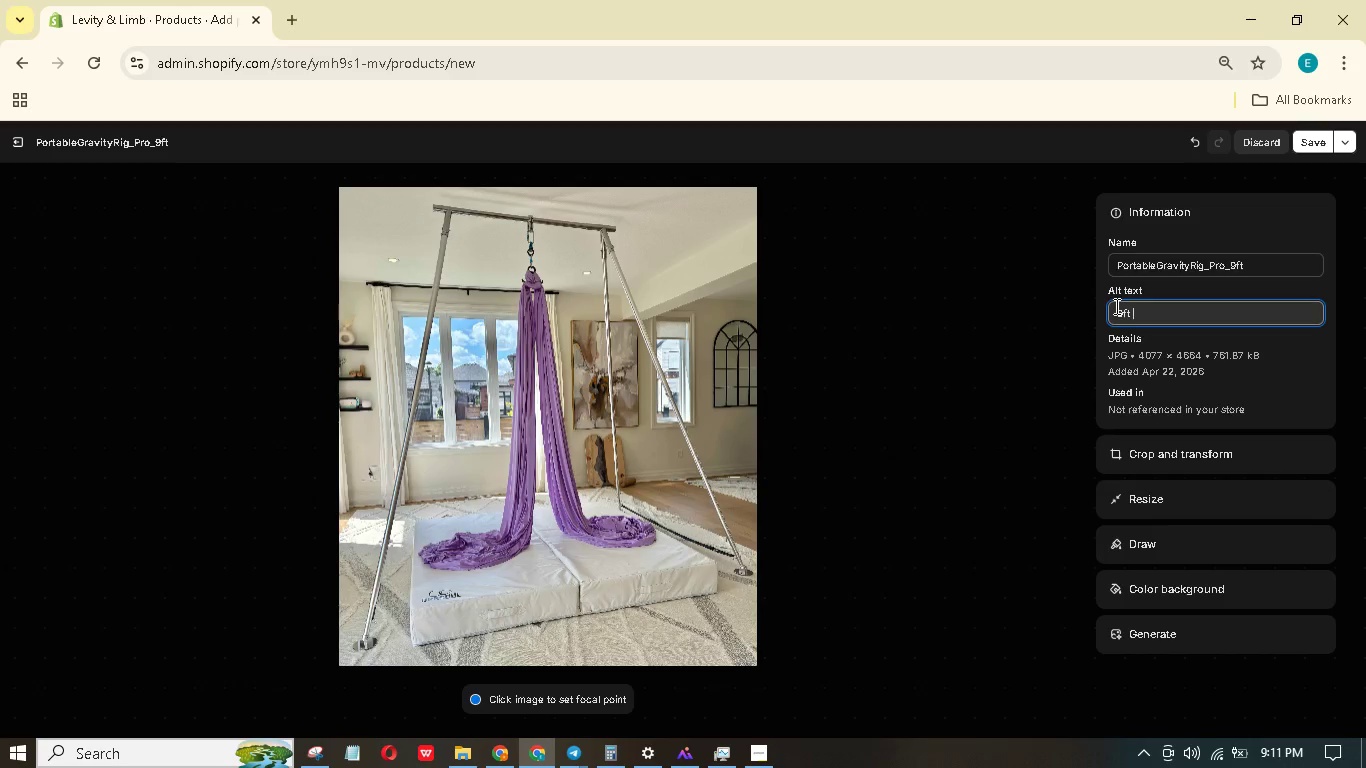 
key(ArrowLeft)
 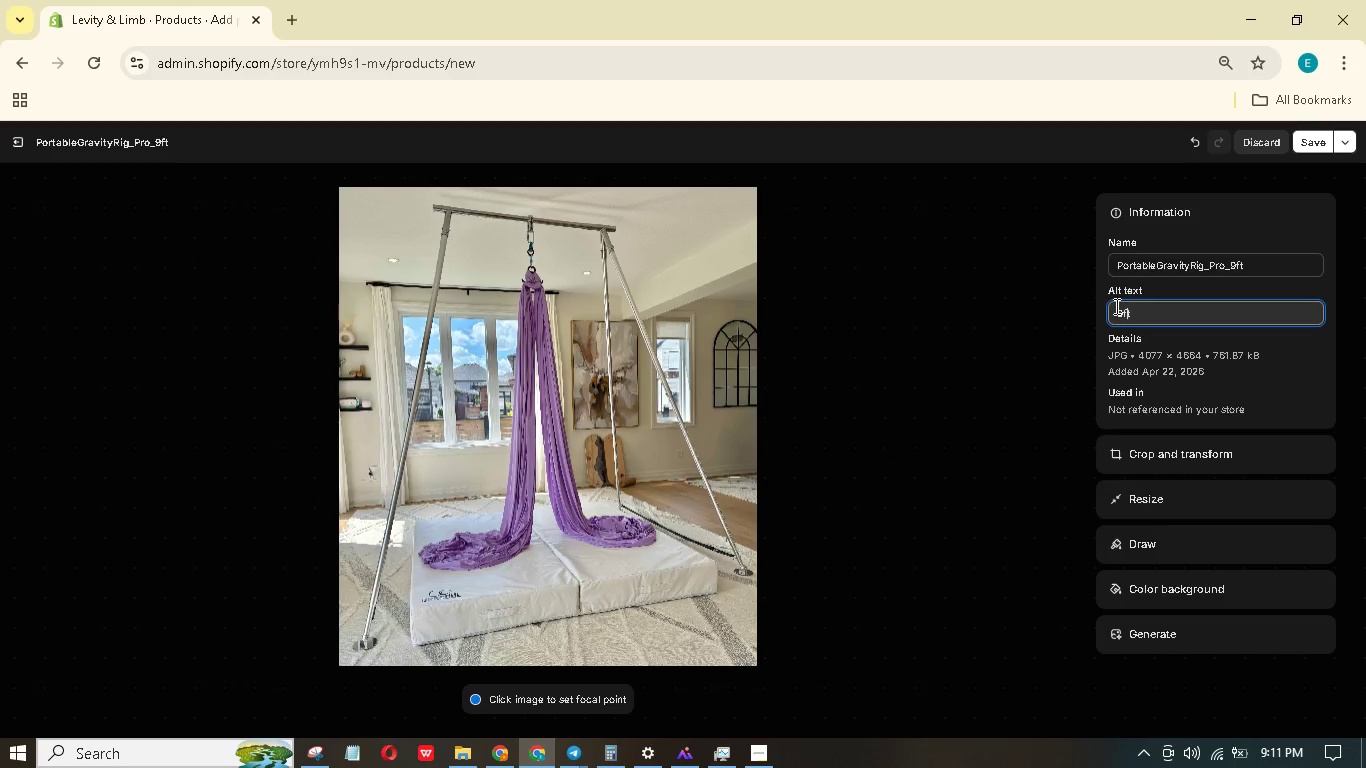 
key(ArrowLeft)
 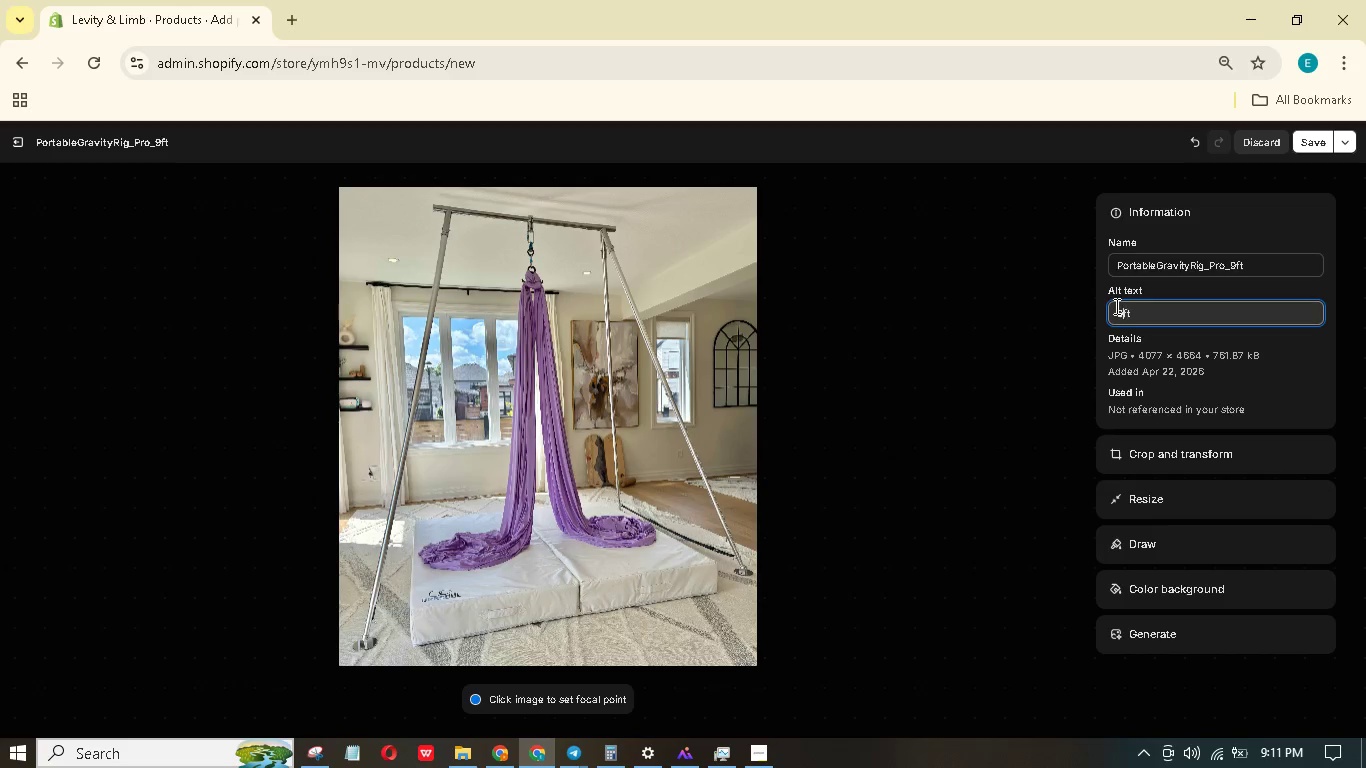 
key(ArrowLeft)
 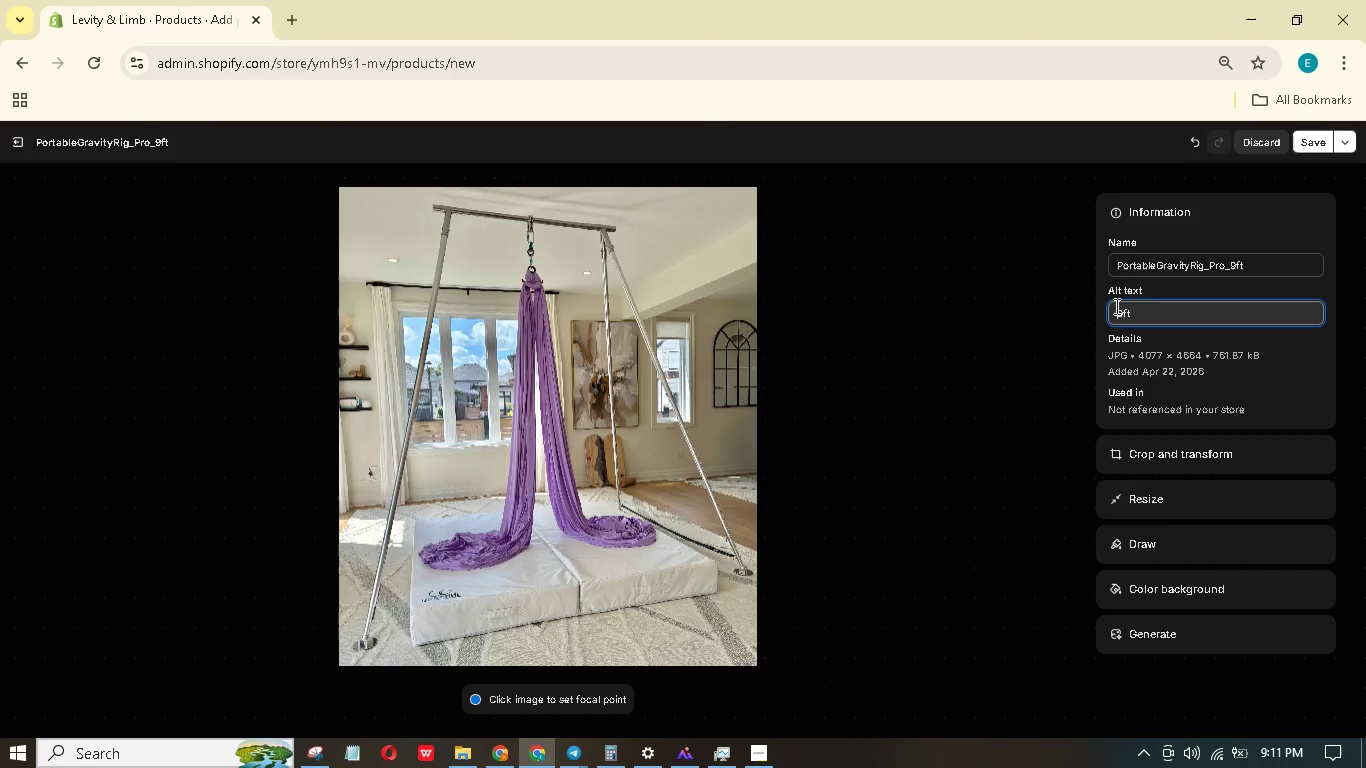 
key(ArrowLeft)
 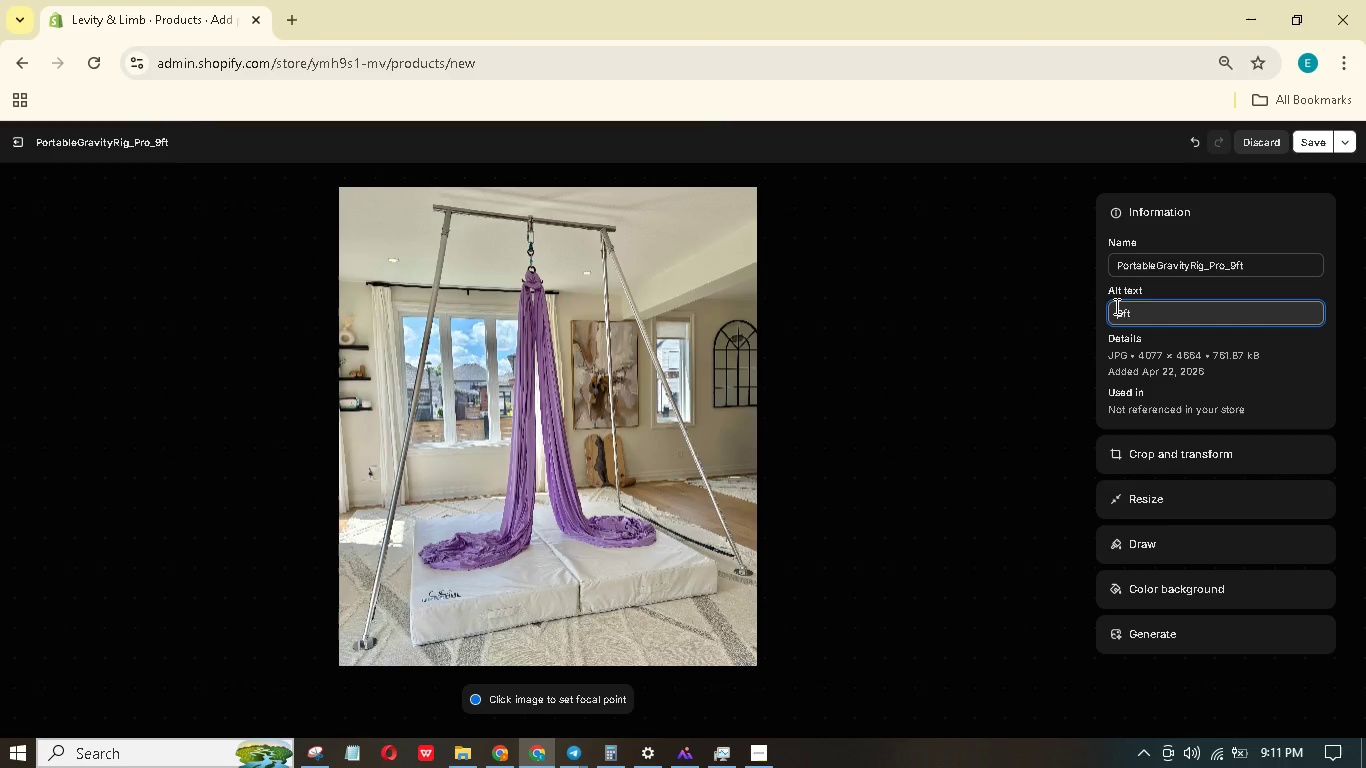 
key(ArrowLeft)
 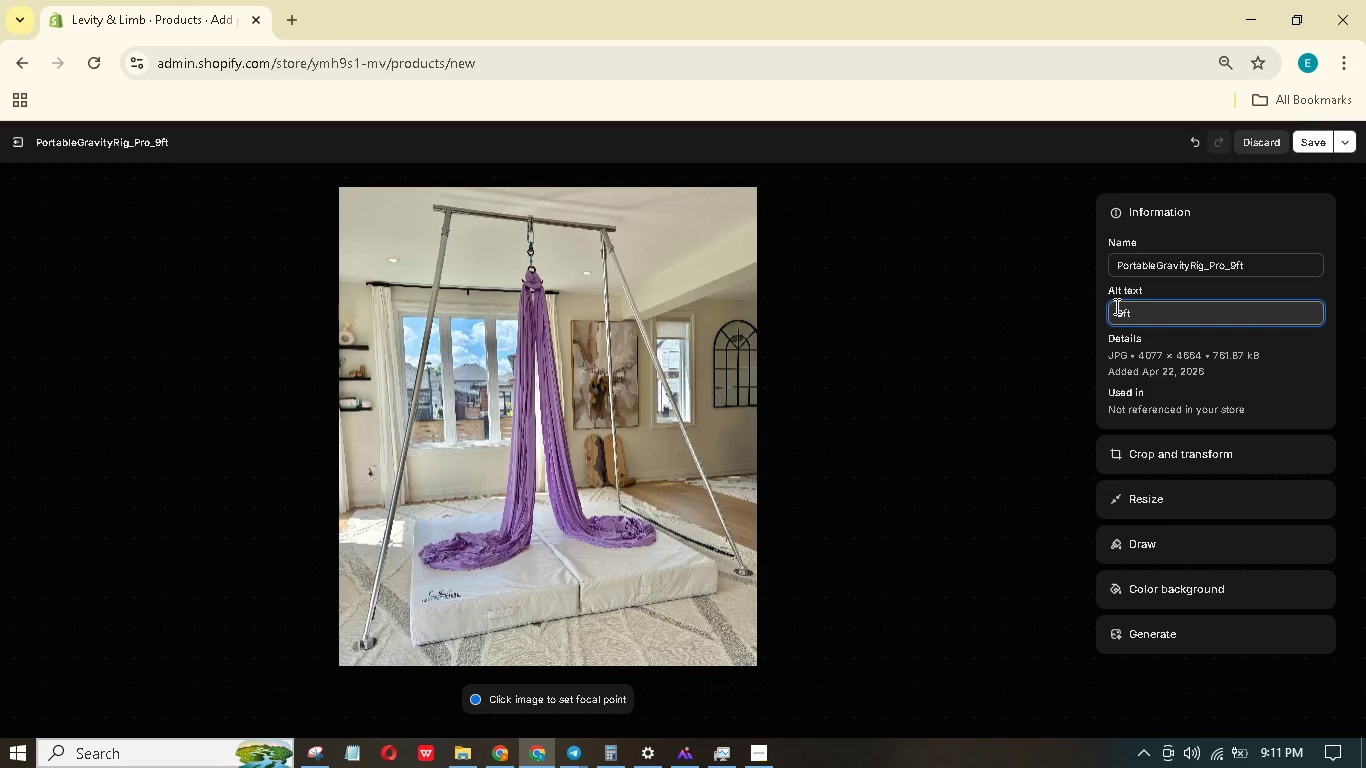 
key(Shift+A)
 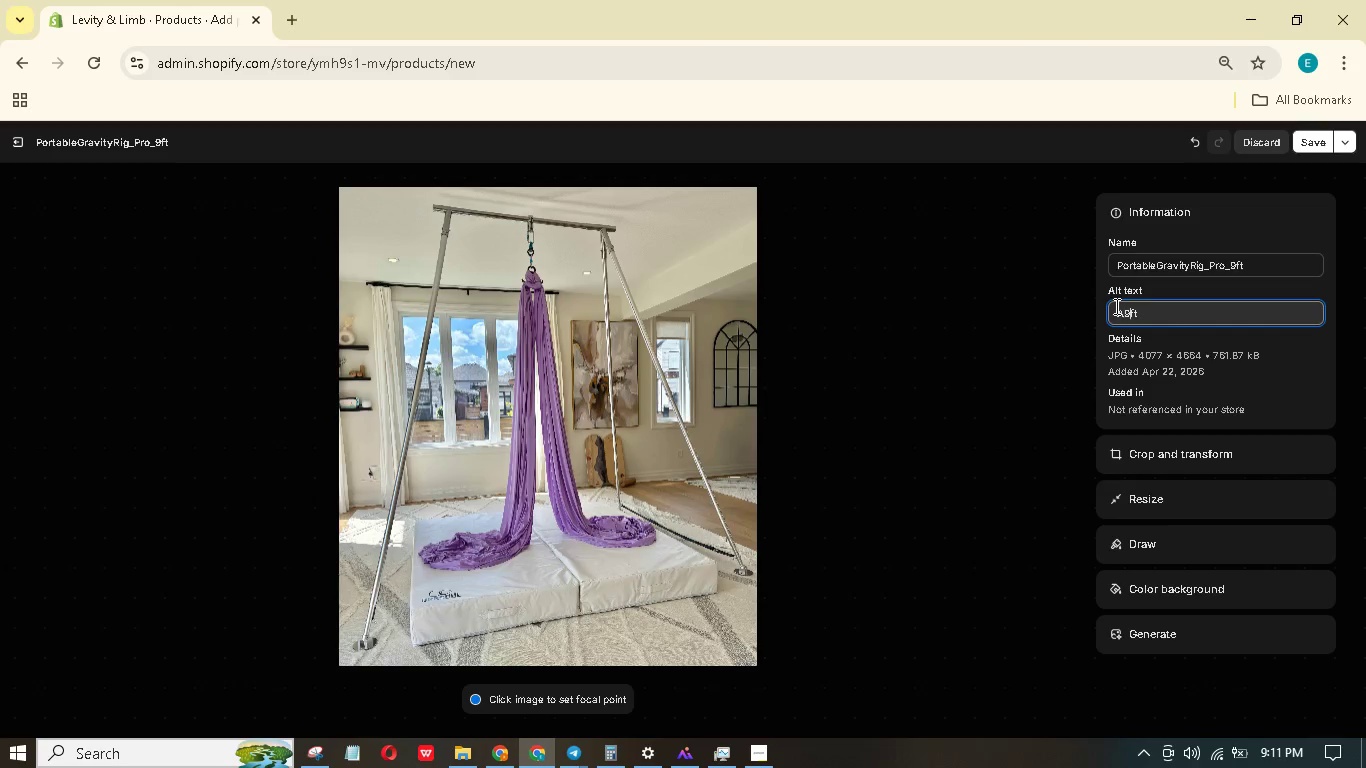 
hold_key(key=ArrowRight, duration=0.84)
 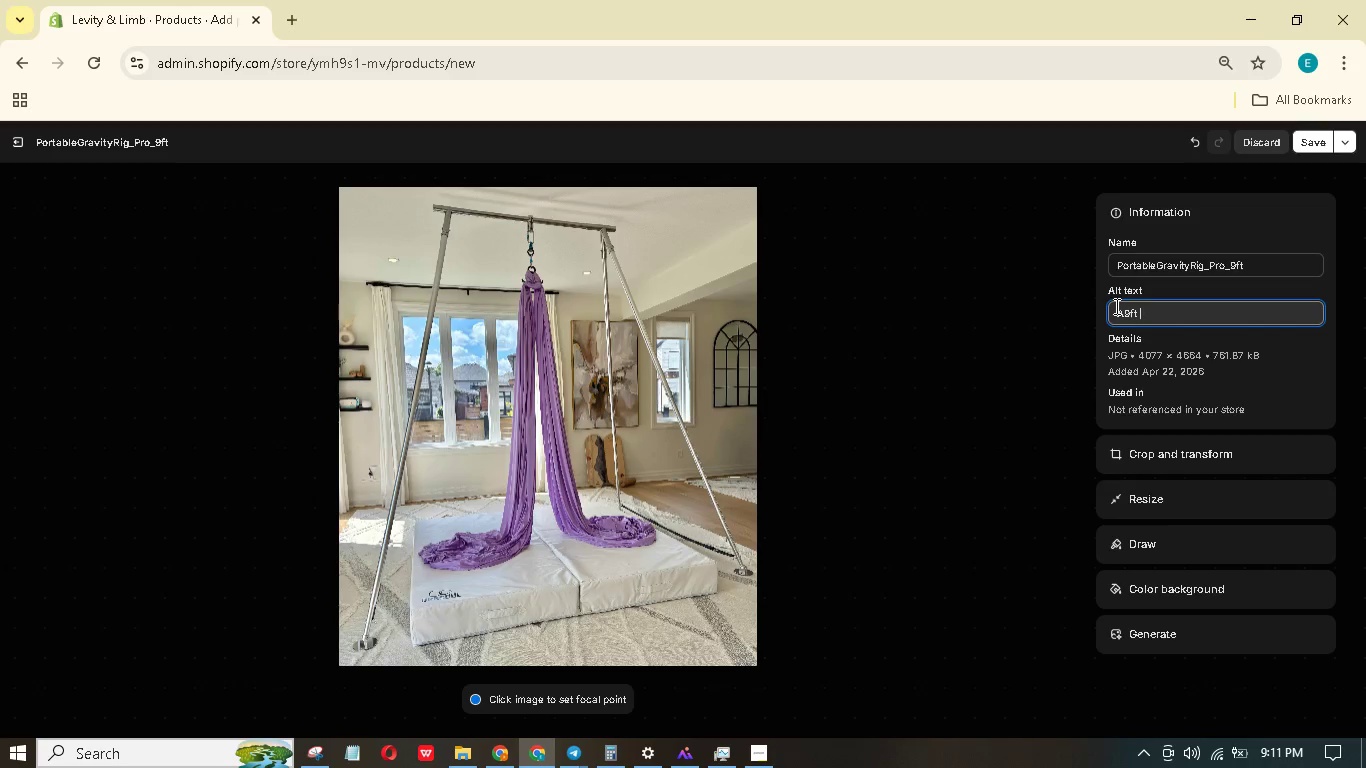 
type(silvr steel aeriel rig in a studo ith two sinks hanging, a yoga mat underneath, and a sfety mt visible.)
 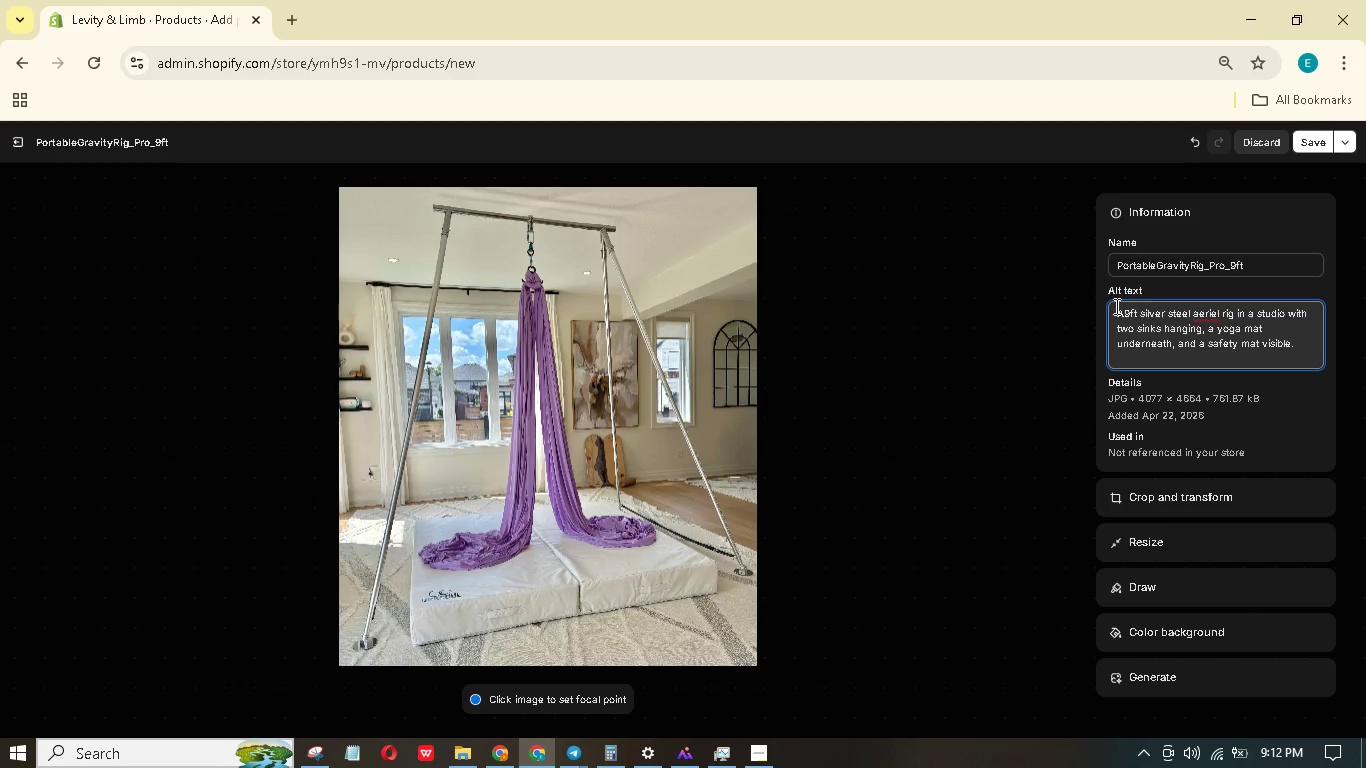 
left_click([1207, 310])
 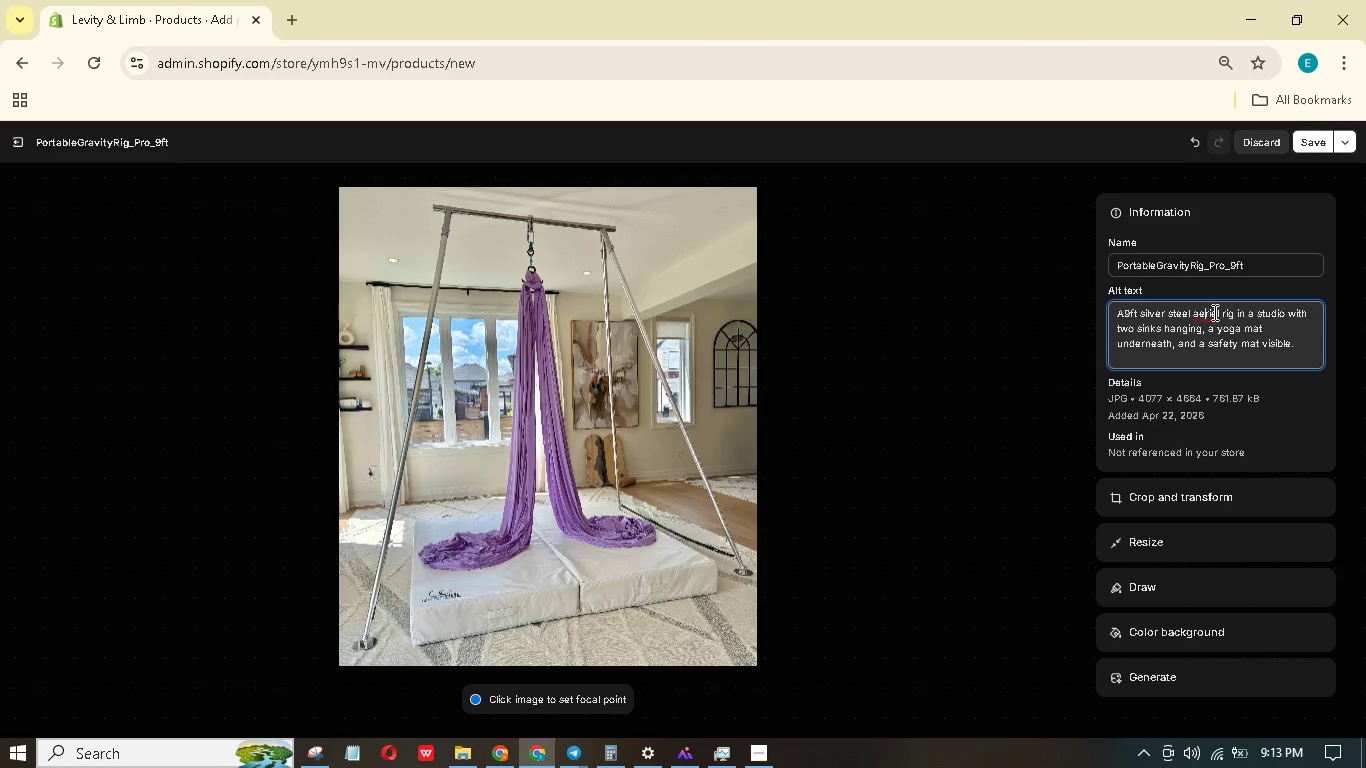 
left_click([1216, 312])
 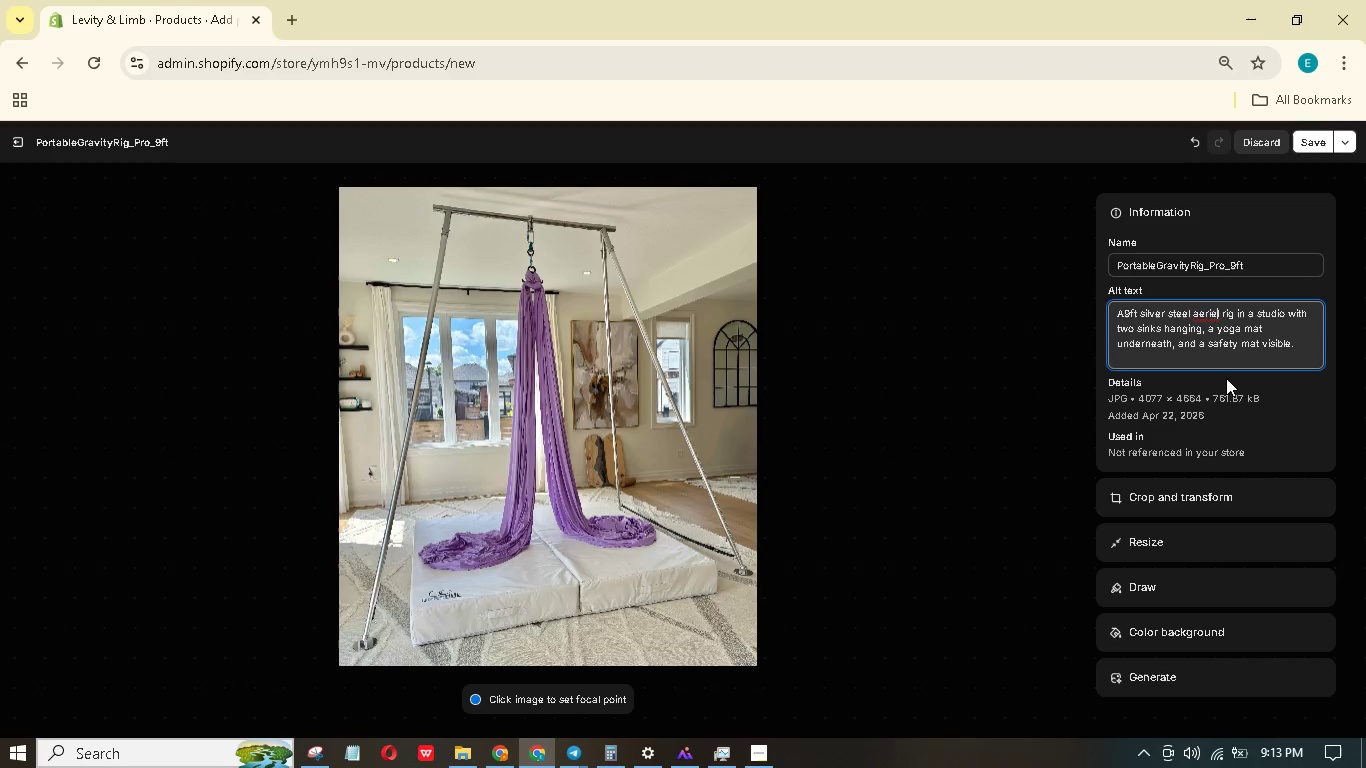 
key(Backspace)
 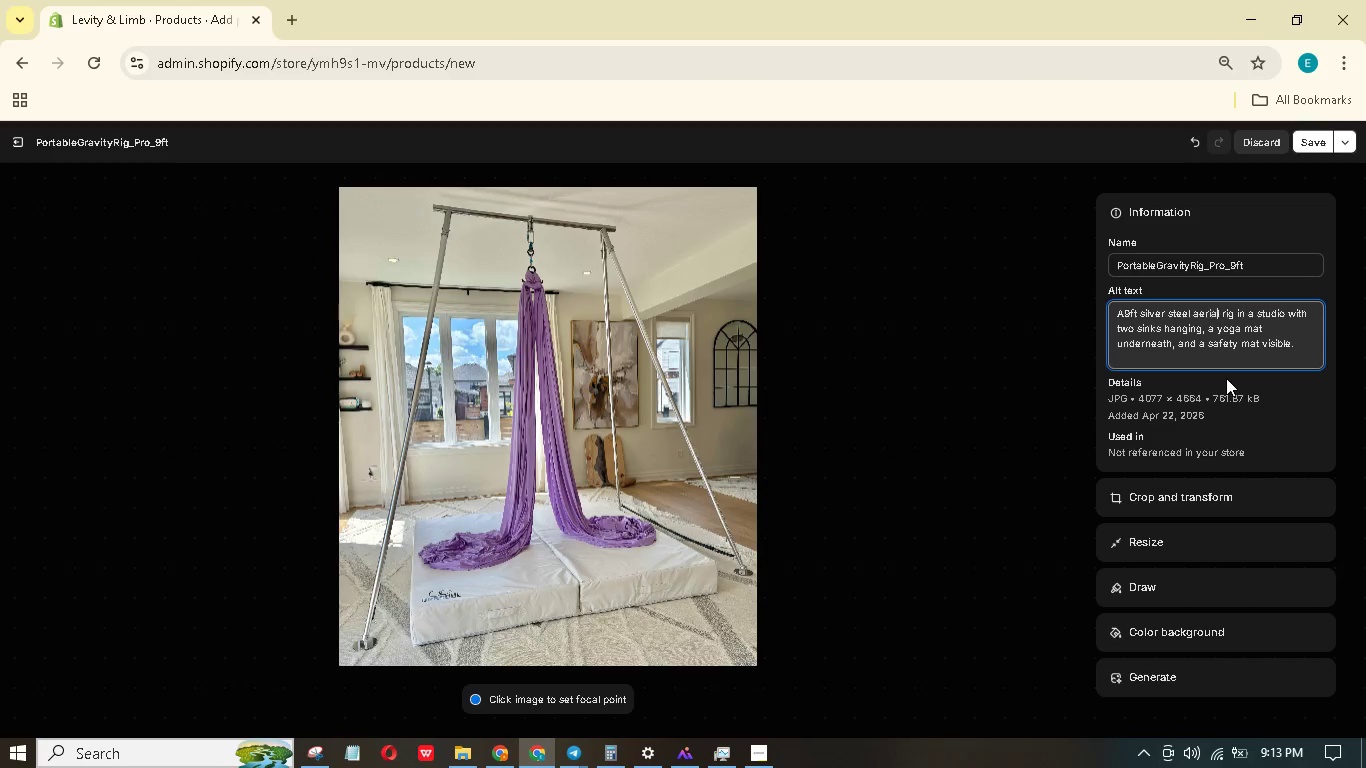 
key(A)
 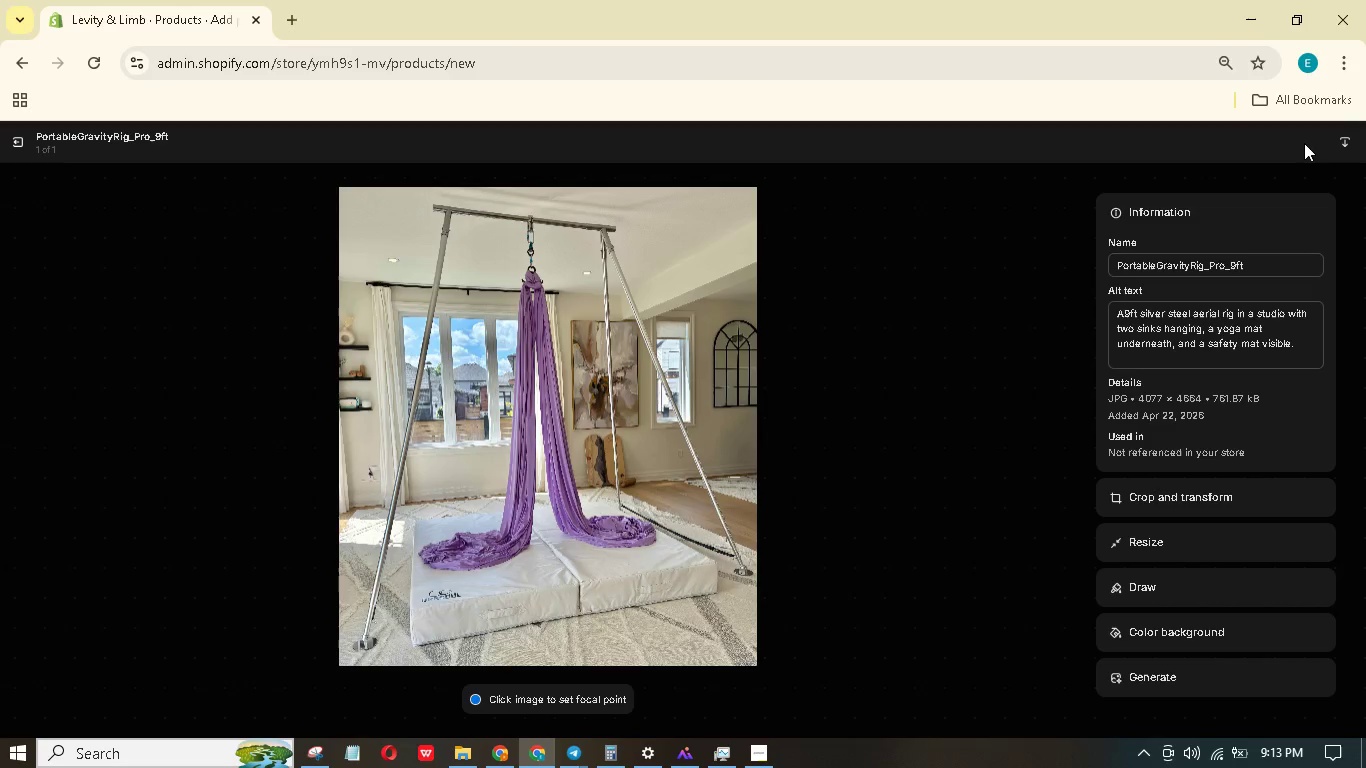 
wait(5.95)
 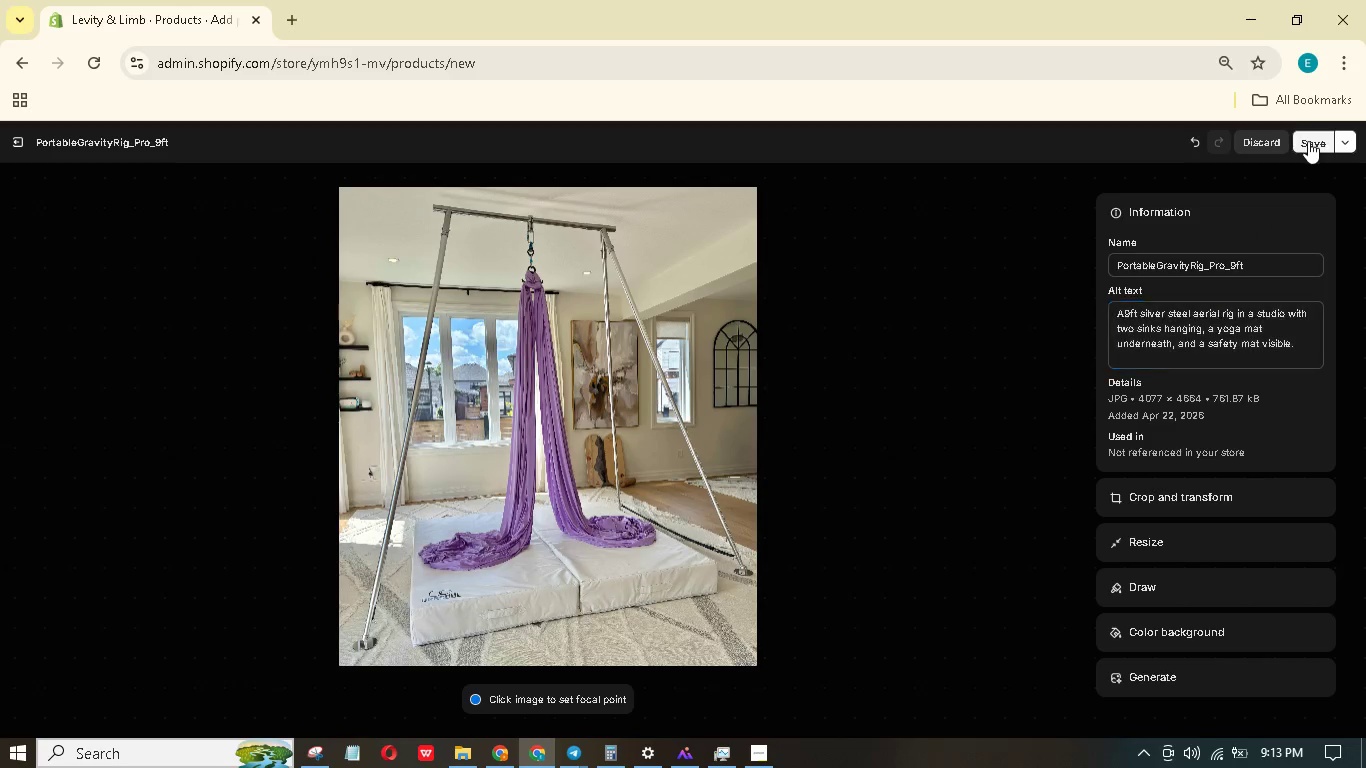 
left_click([11, 144])
 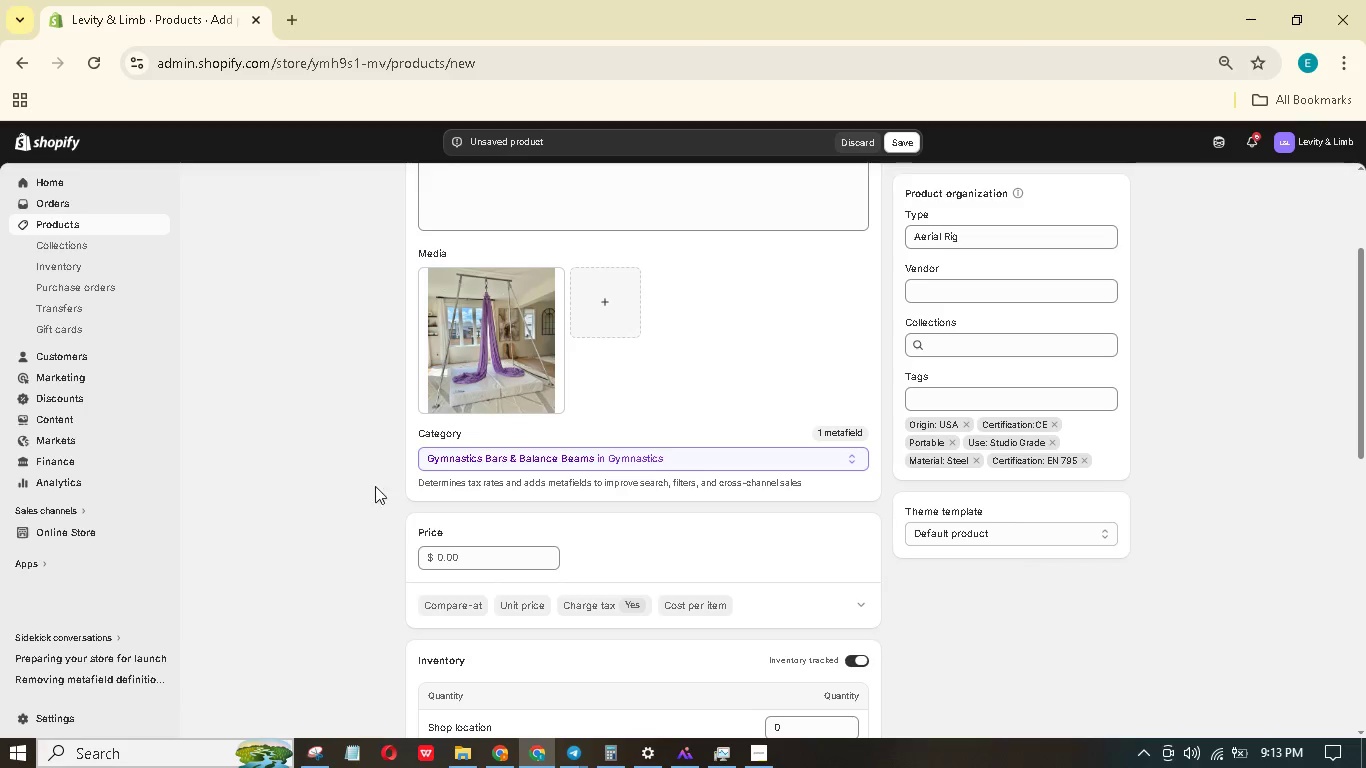 
scroll: coordinate [407, 500], scroll_direction: down, amount: 2.0
 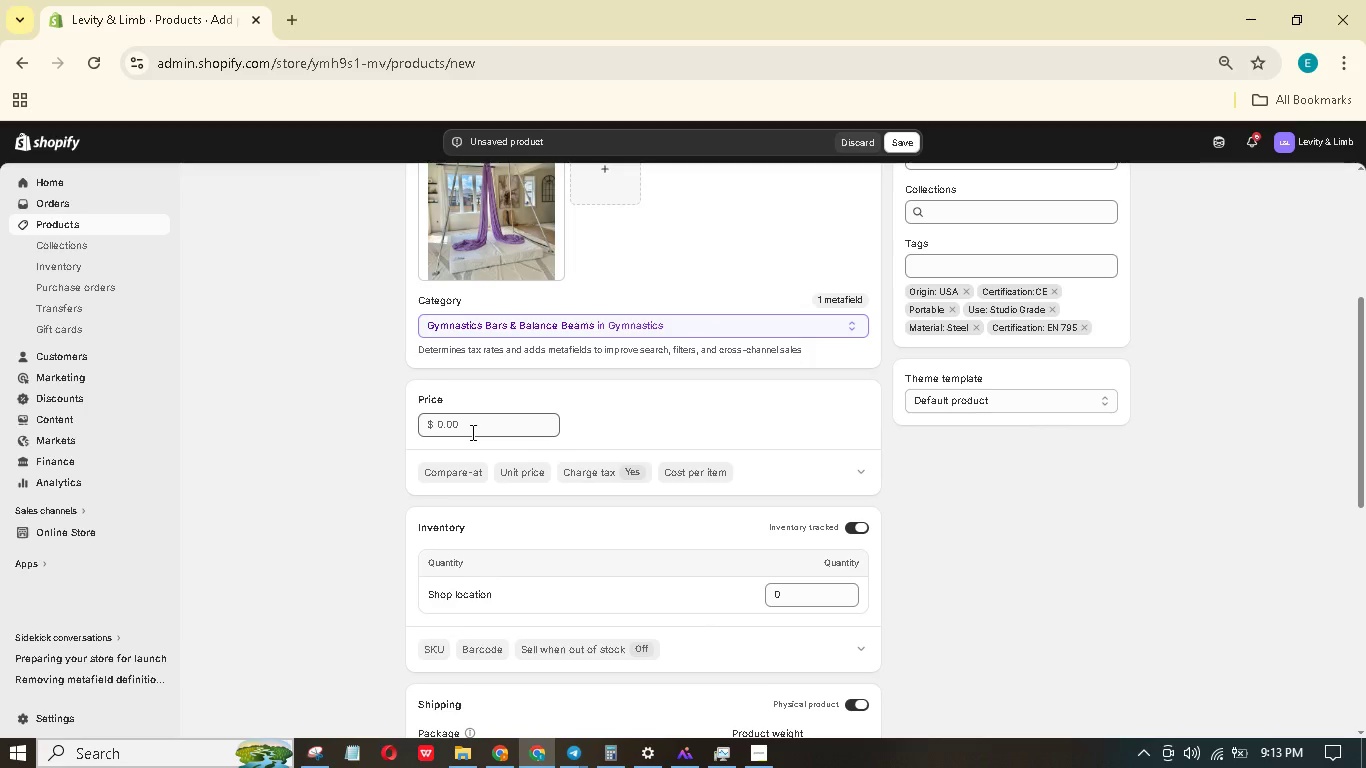 
left_click([470, 432])
 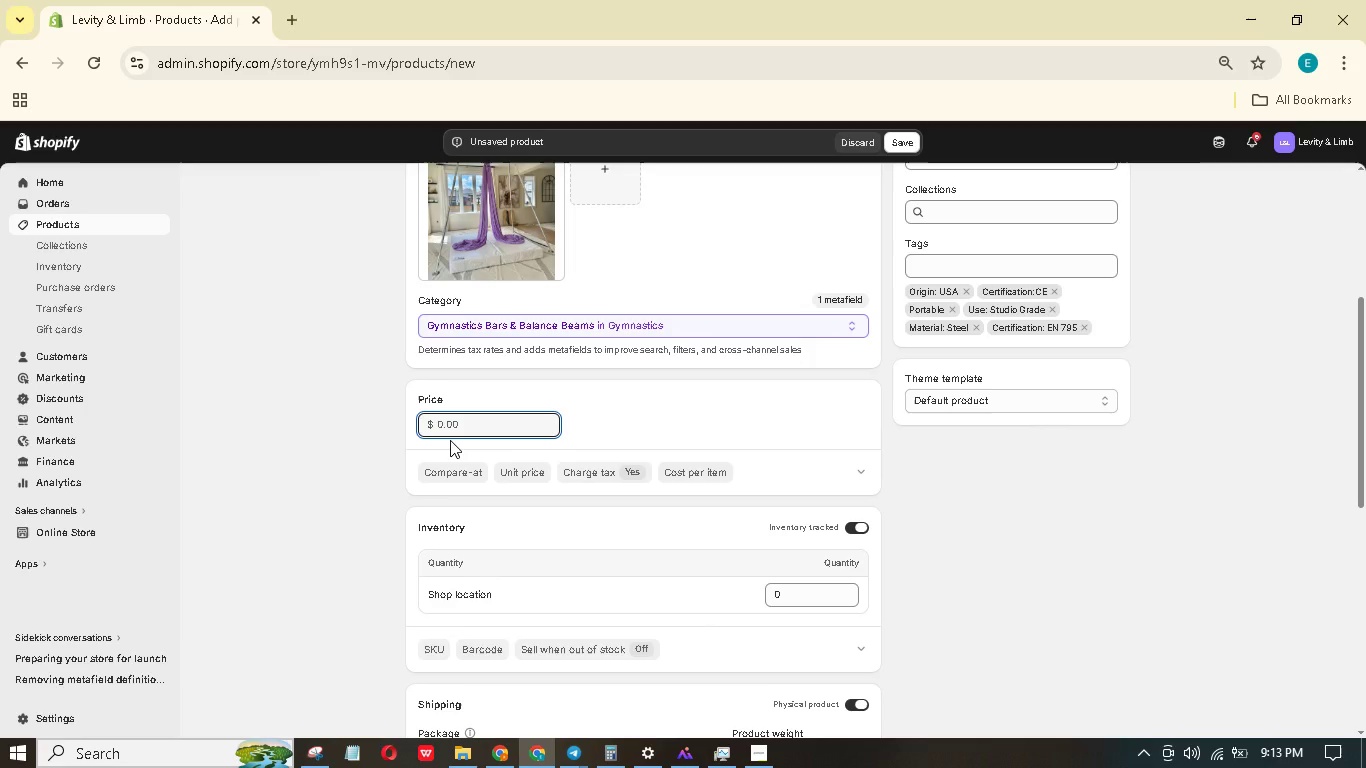 
key(Numpad1)
 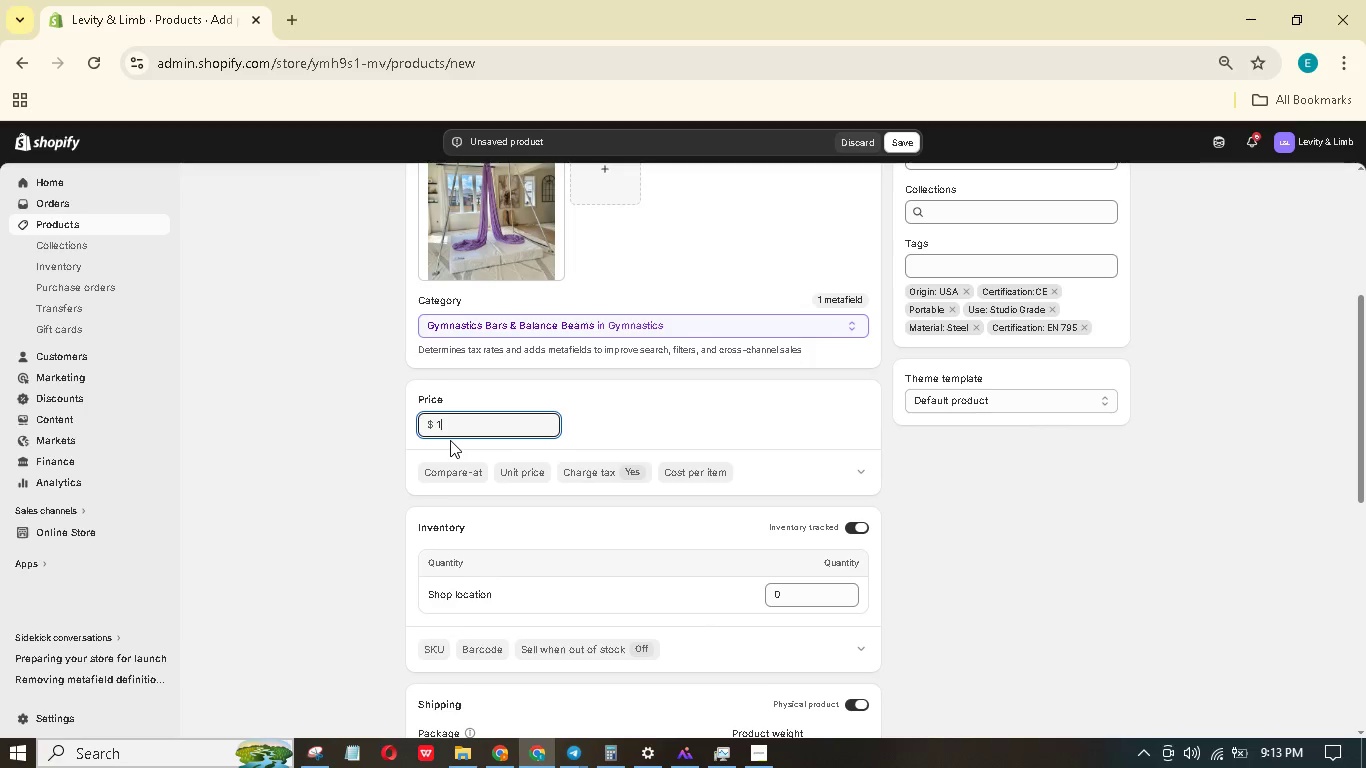 
key(Numpad1)
 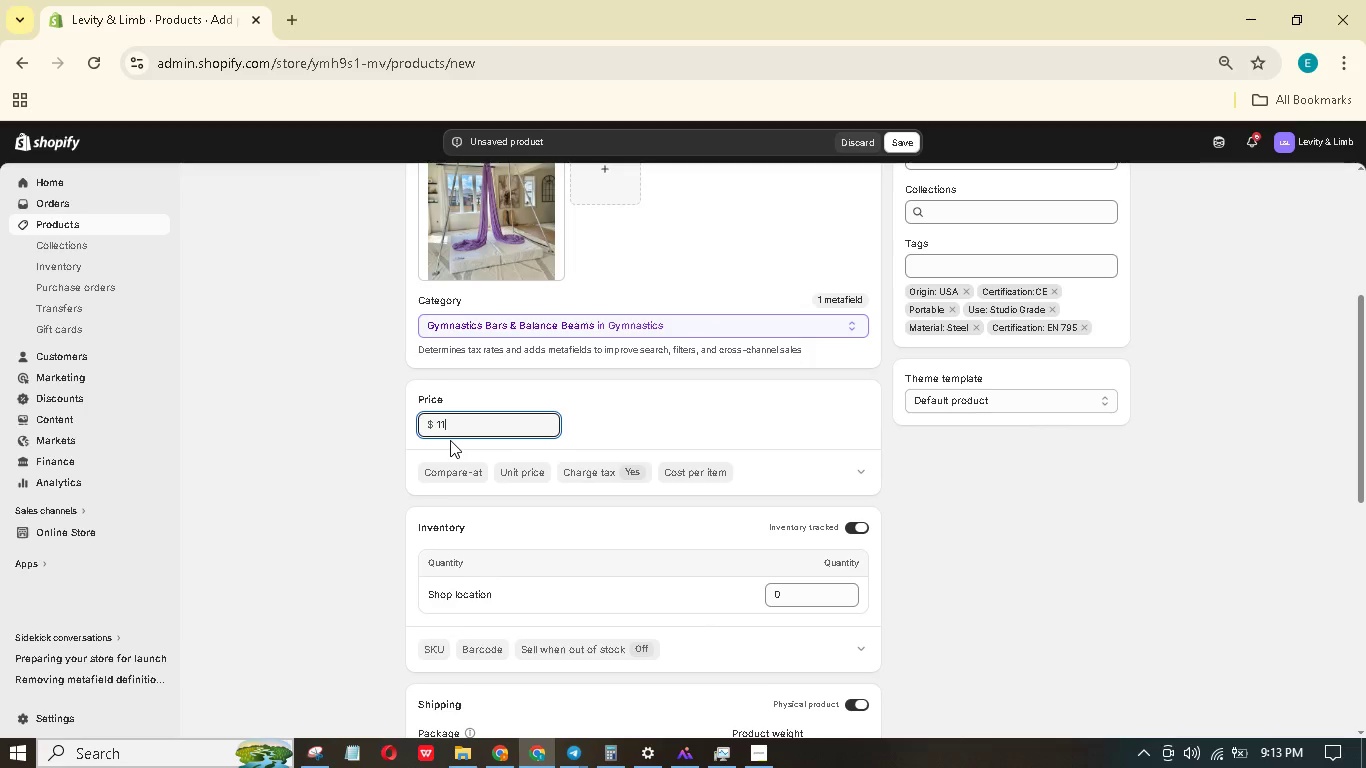 
key(Numpad9)
 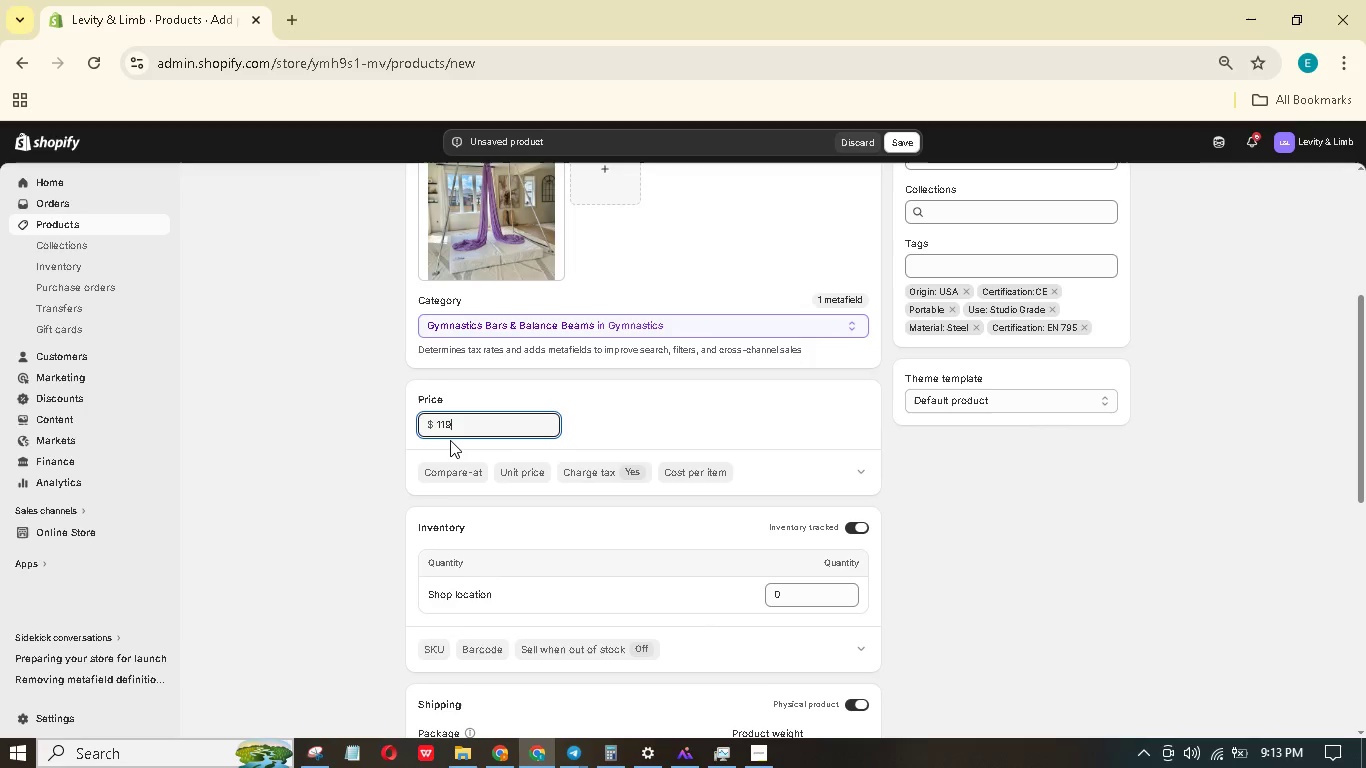 
key(Numpad5)
 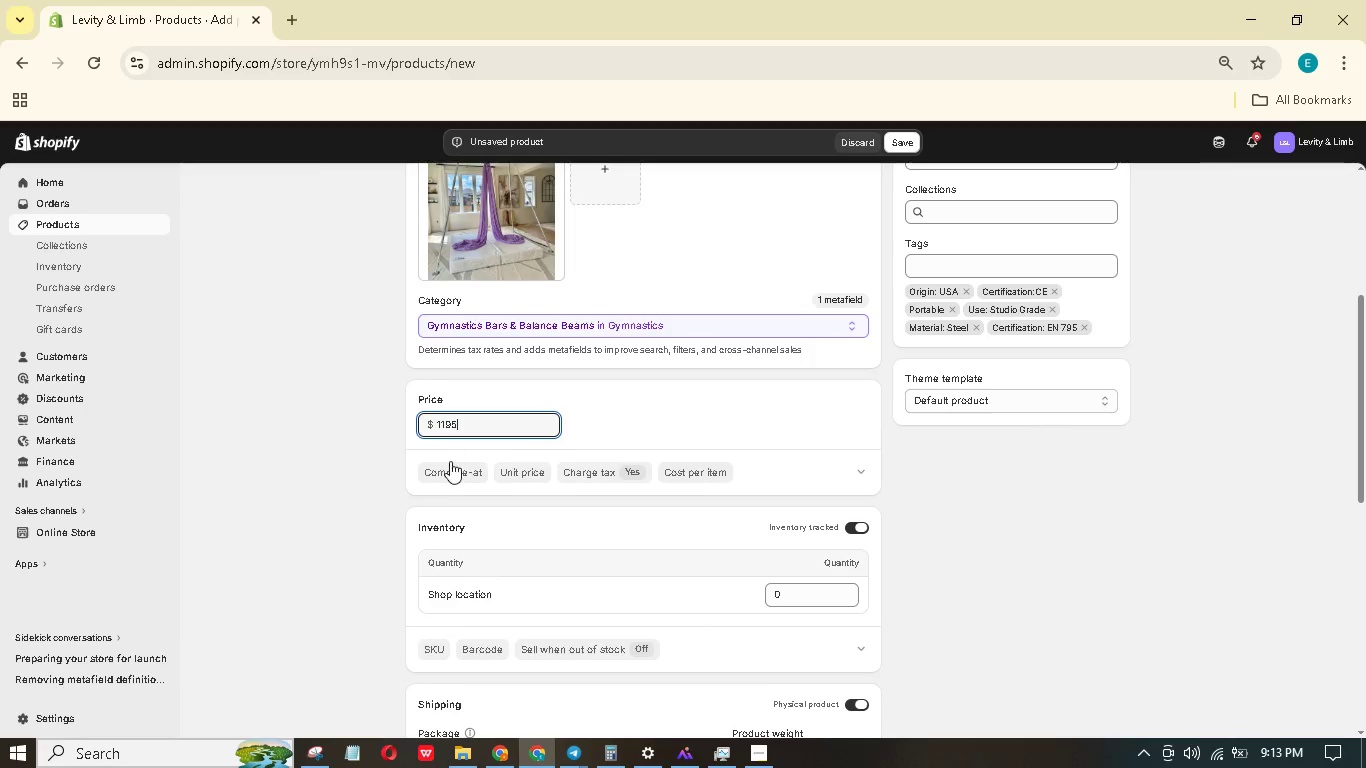 
left_click([452, 466])
 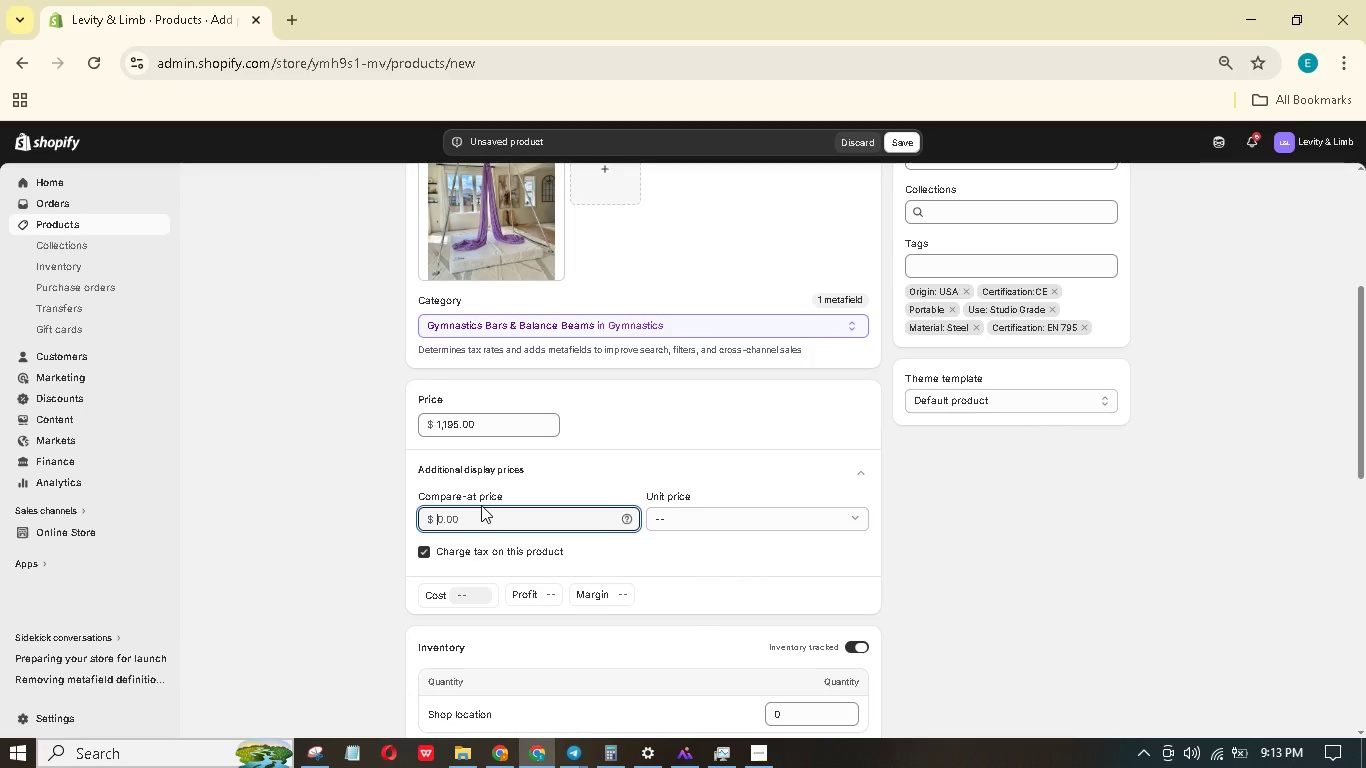 
key(Numpad1)
 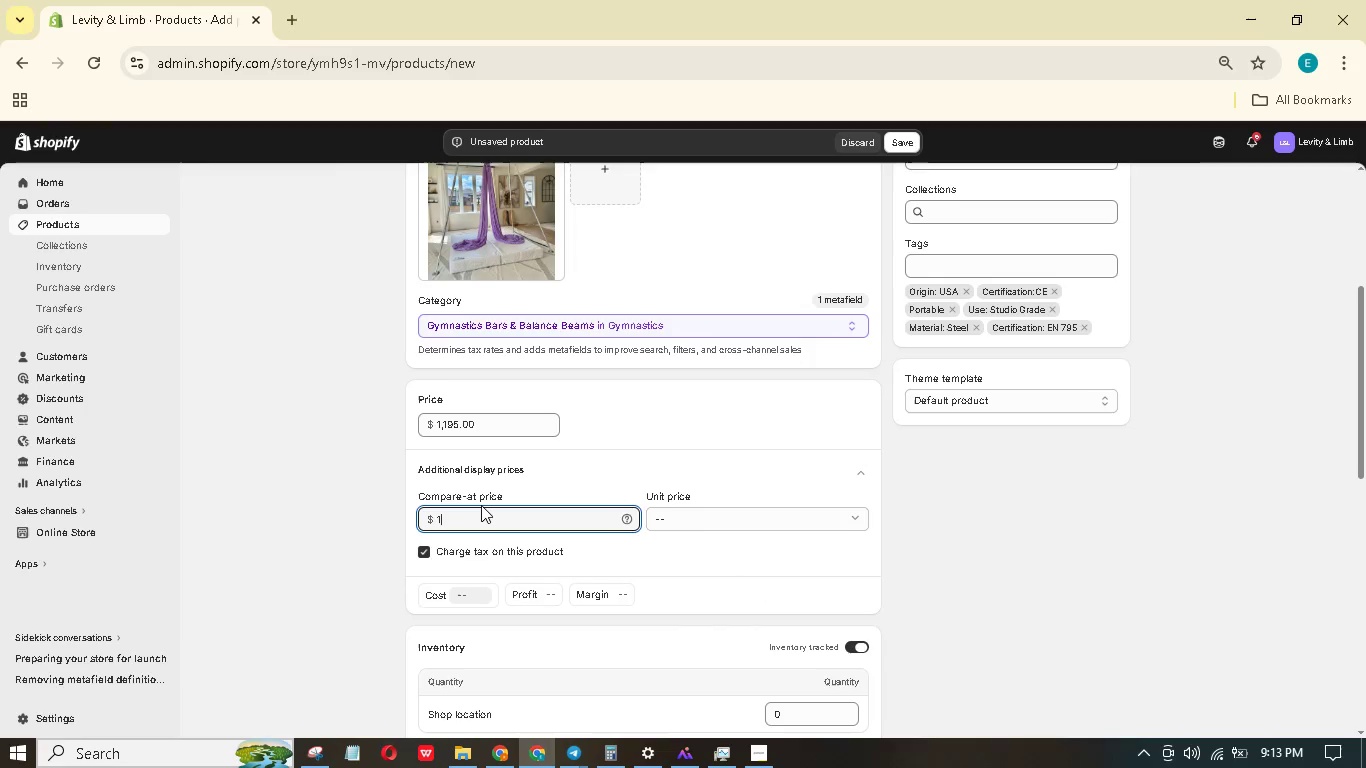 
key(Numpad3)
 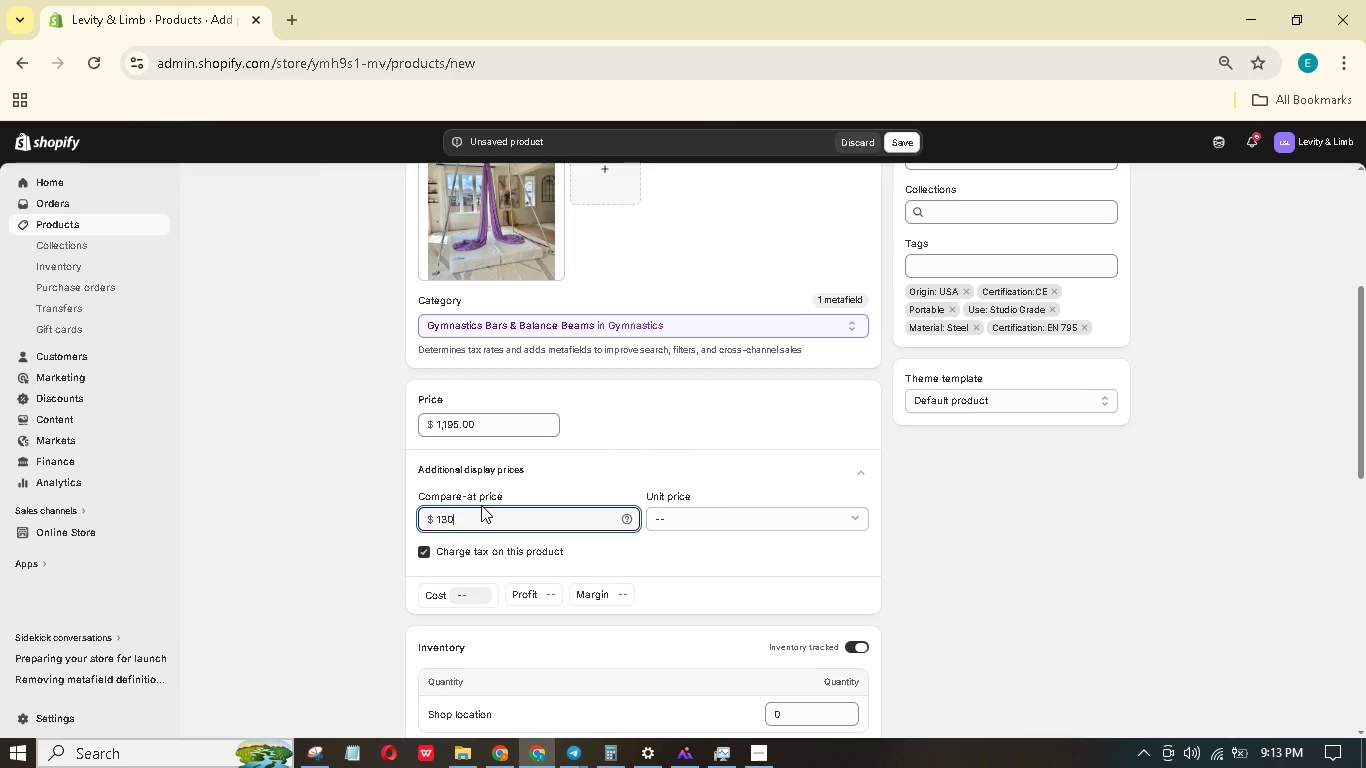 
key(Numpad0)
 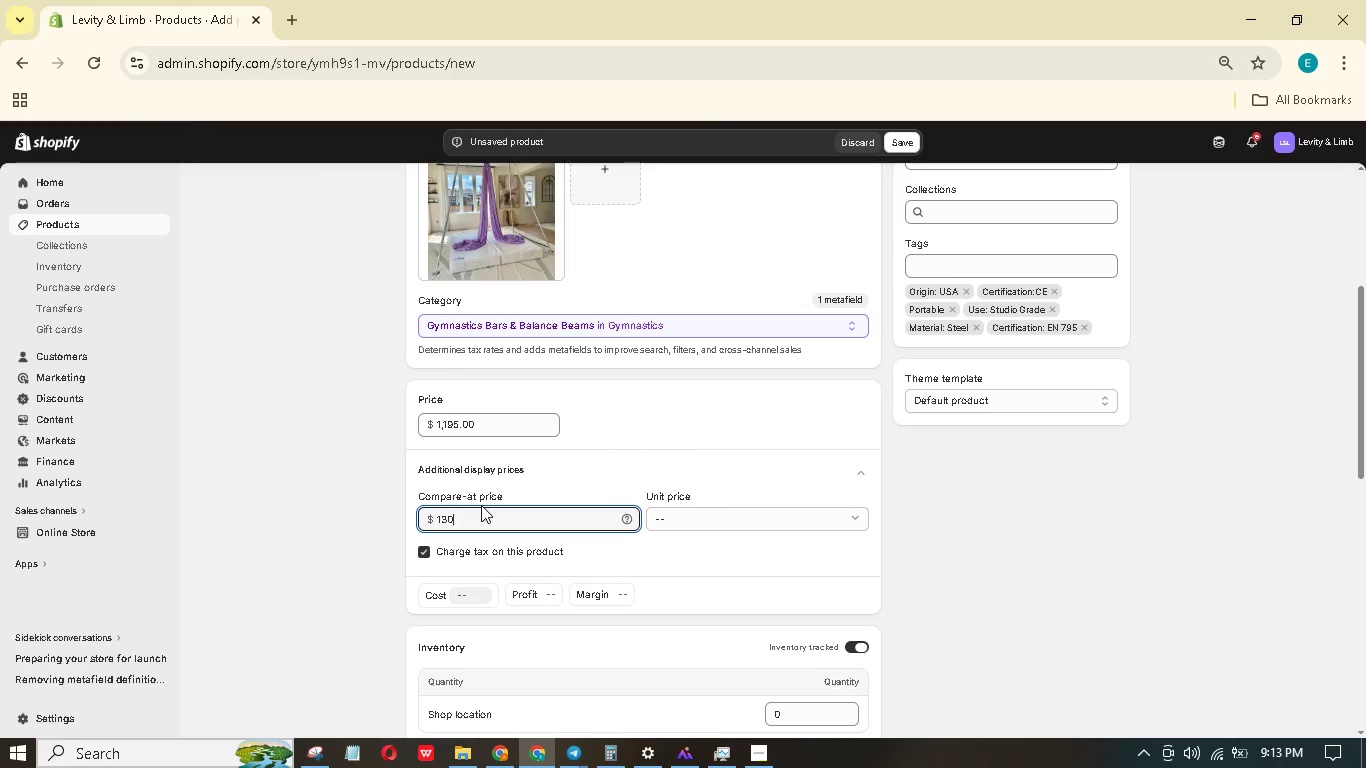 
key(Numpad0)
 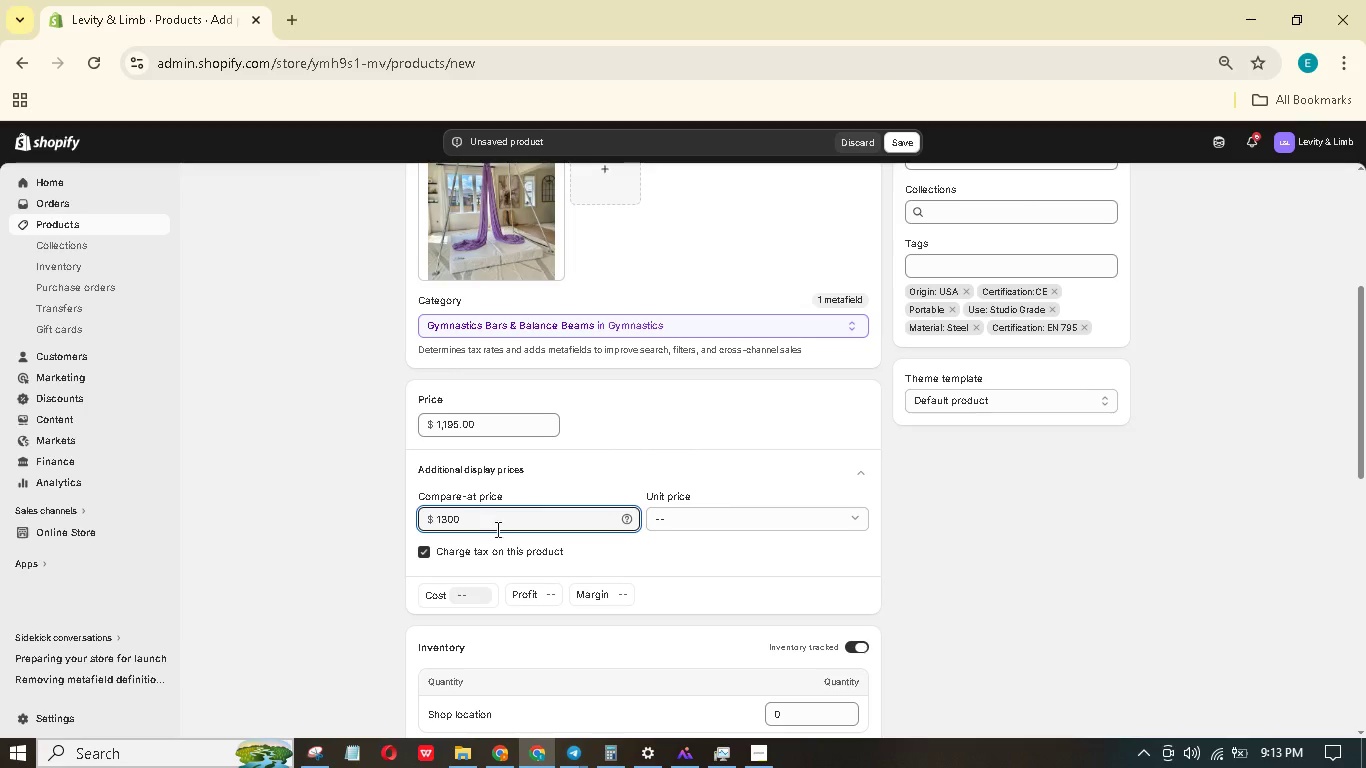 
scroll: coordinate [673, 630], scroll_direction: down, amount: 2.0
 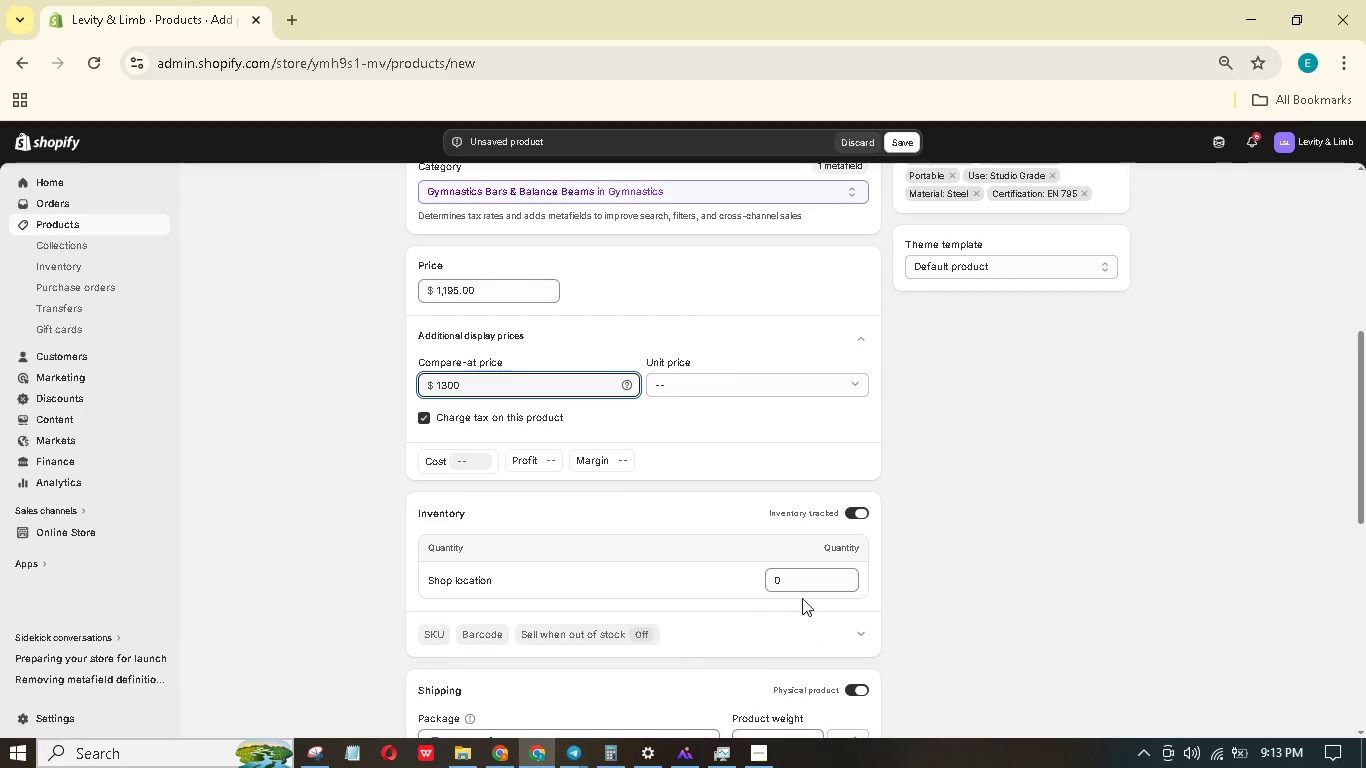 
left_click([799, 590])
 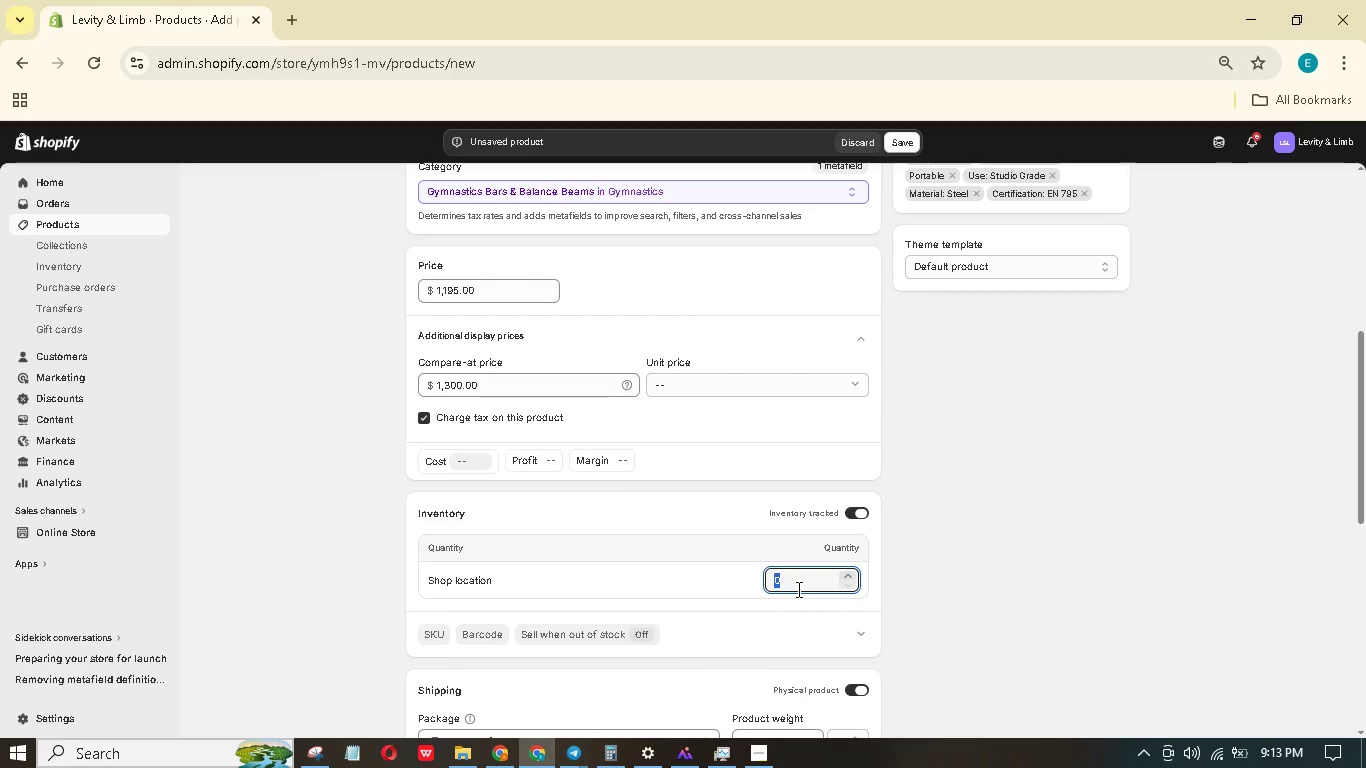 
key(Numpad1)
 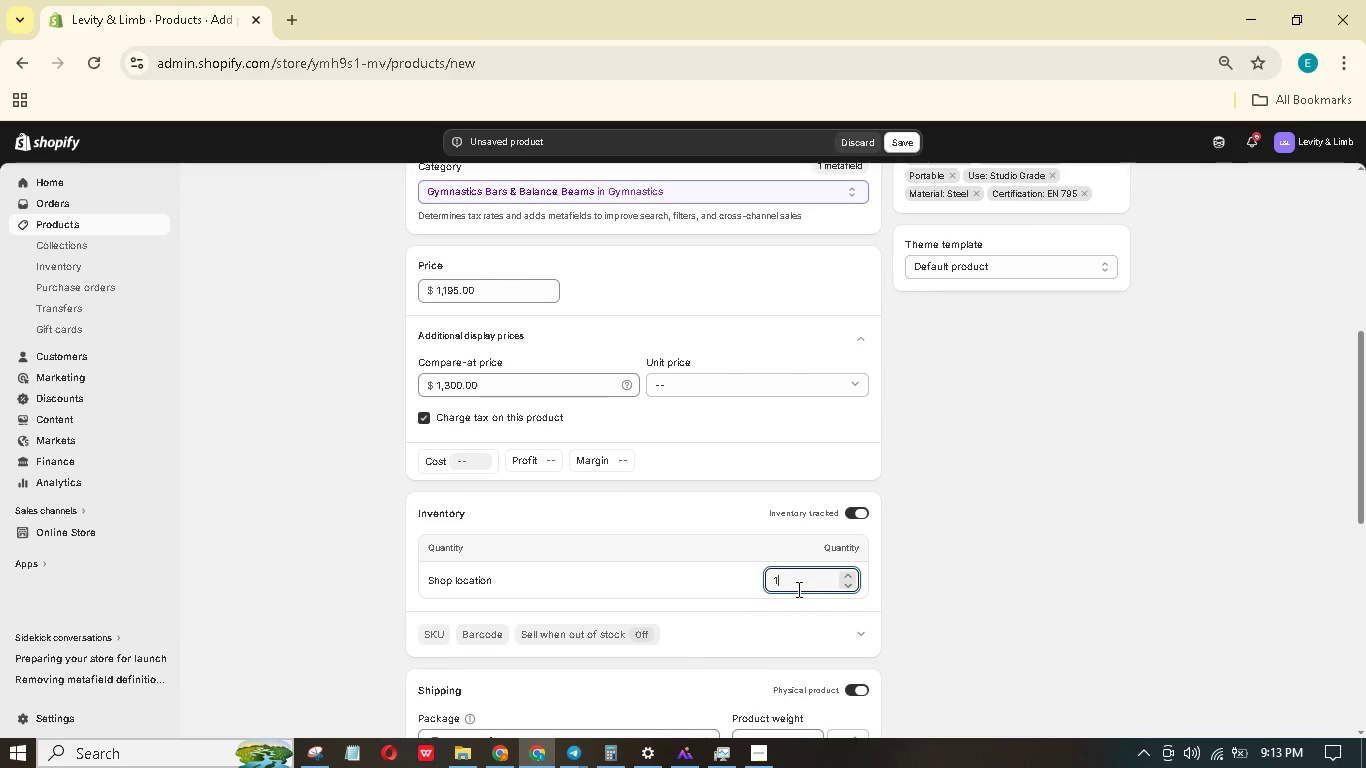 
key(Numpad0)
 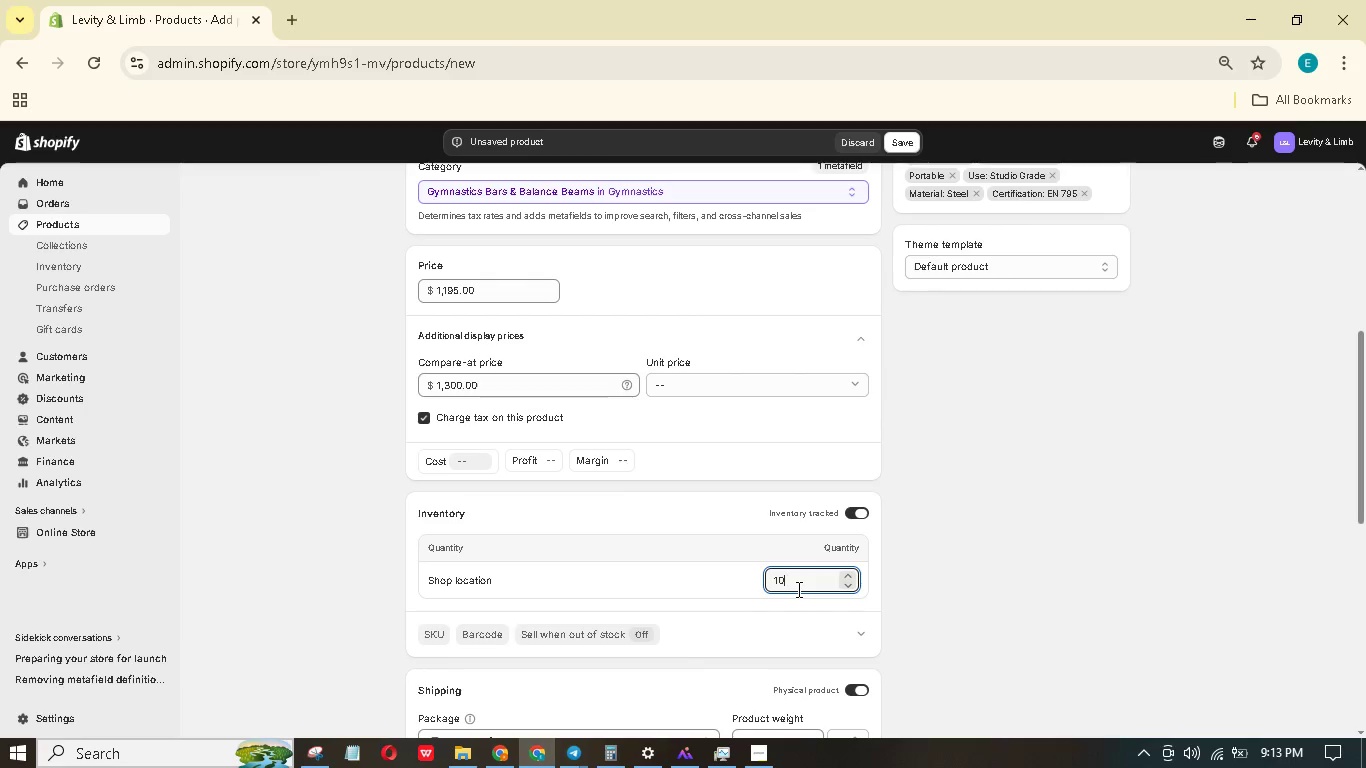 
key(Numpad0)
 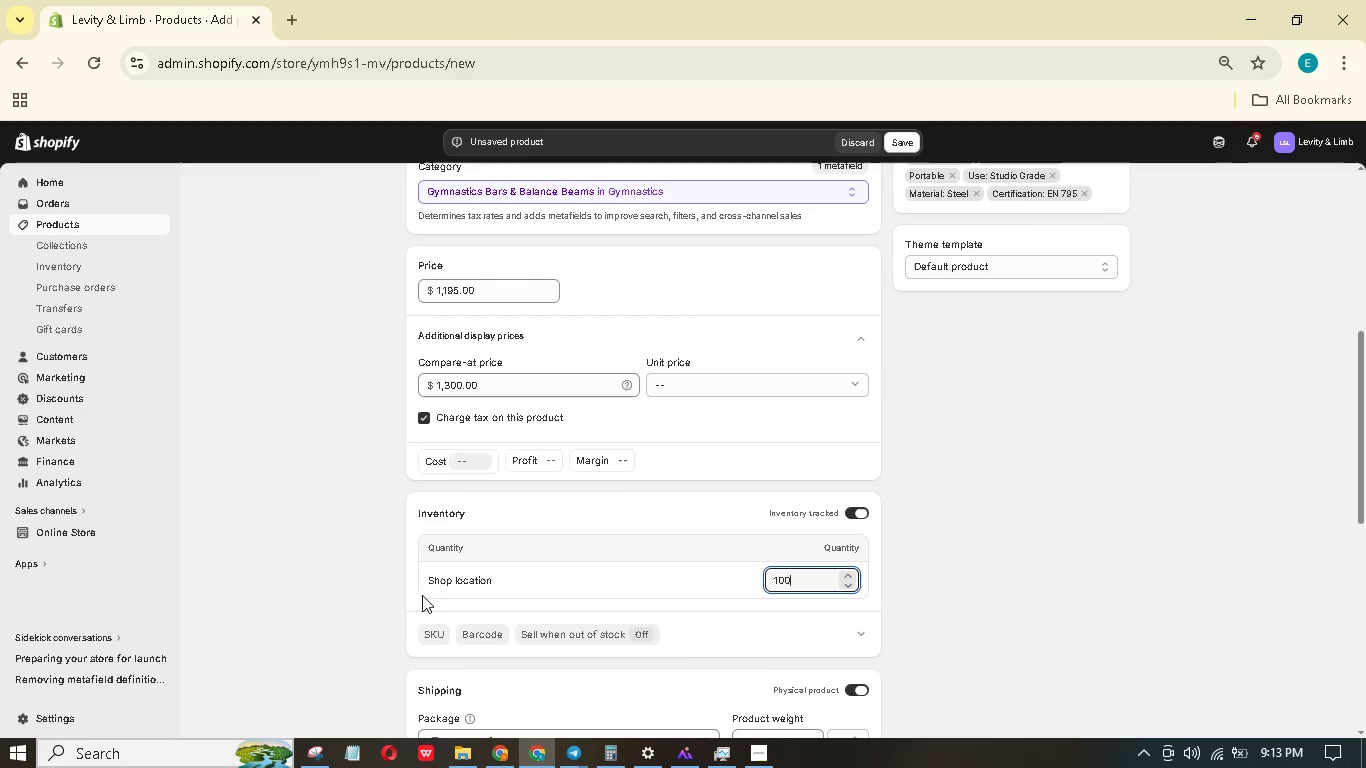 
left_click([432, 626])
 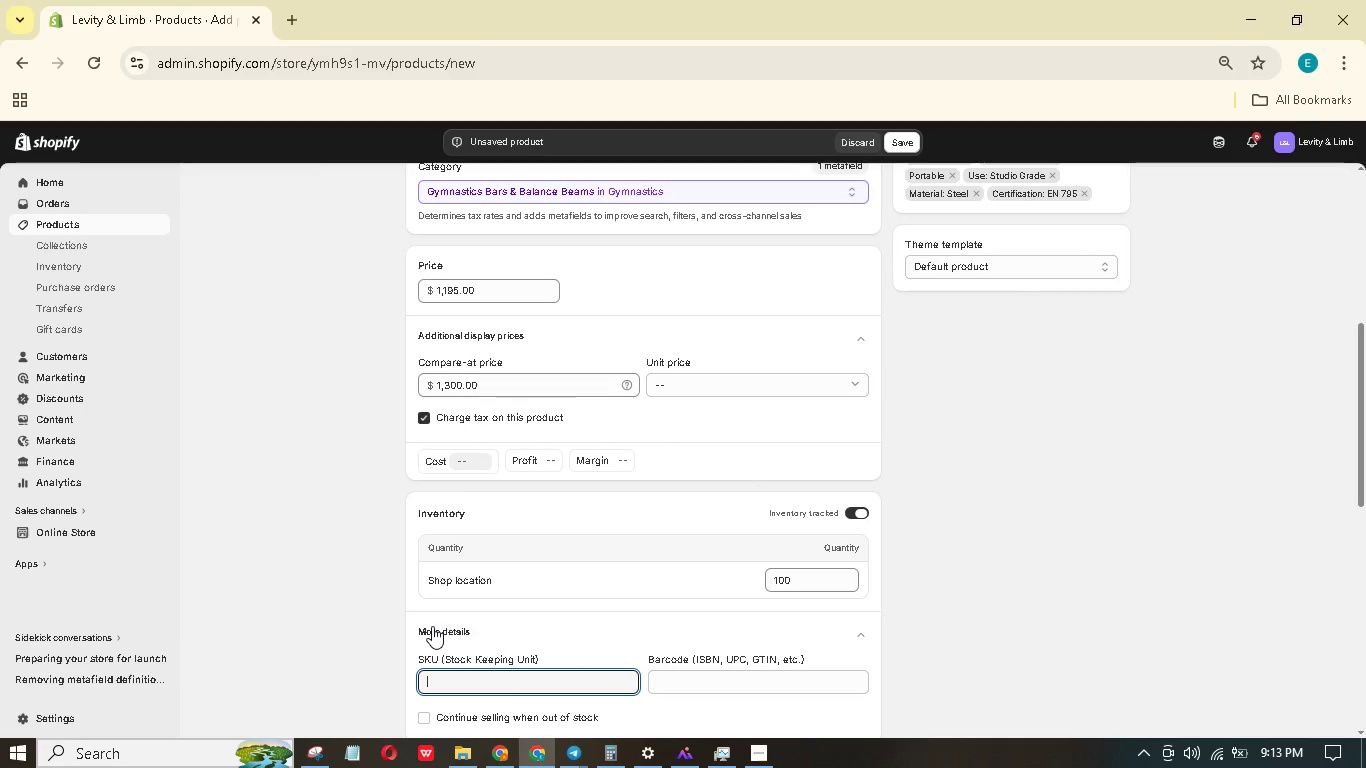 
wait(24.41)
 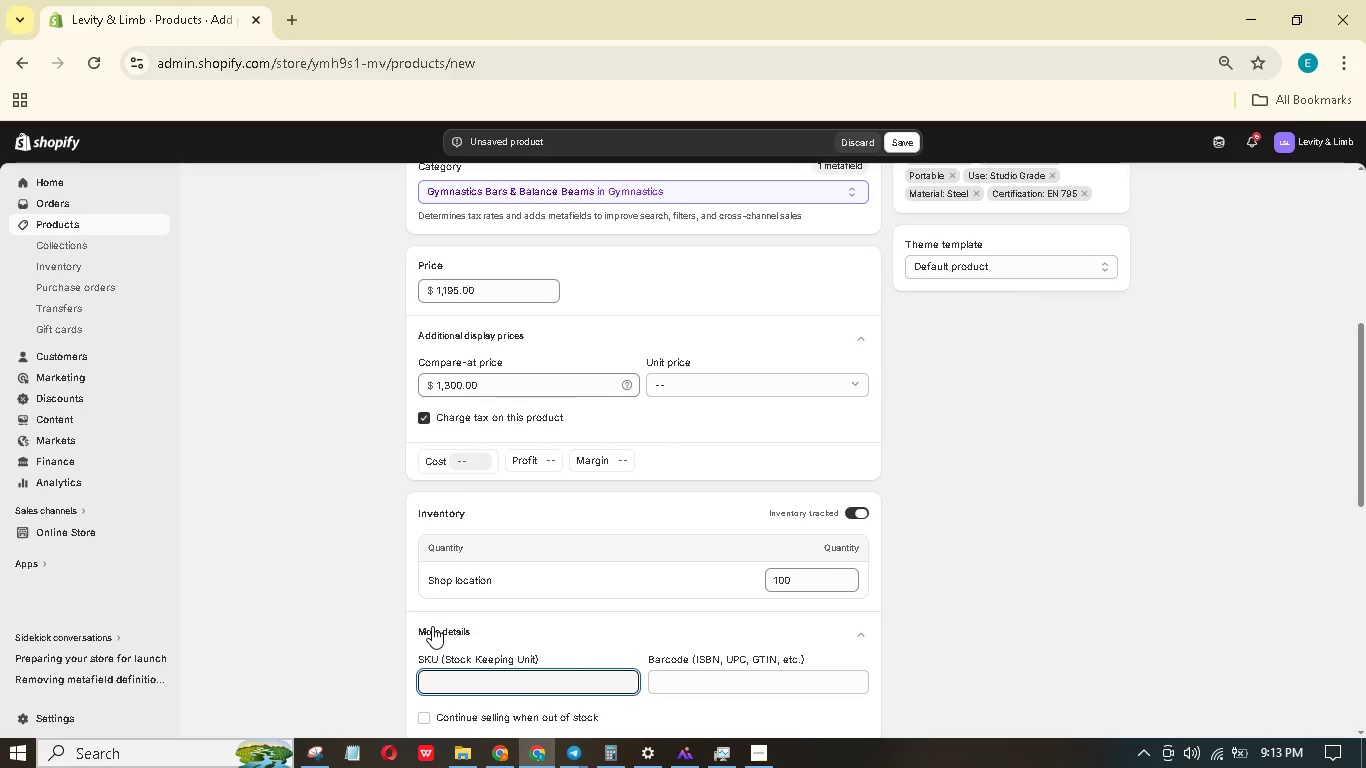 
type(LLS-RIG)
 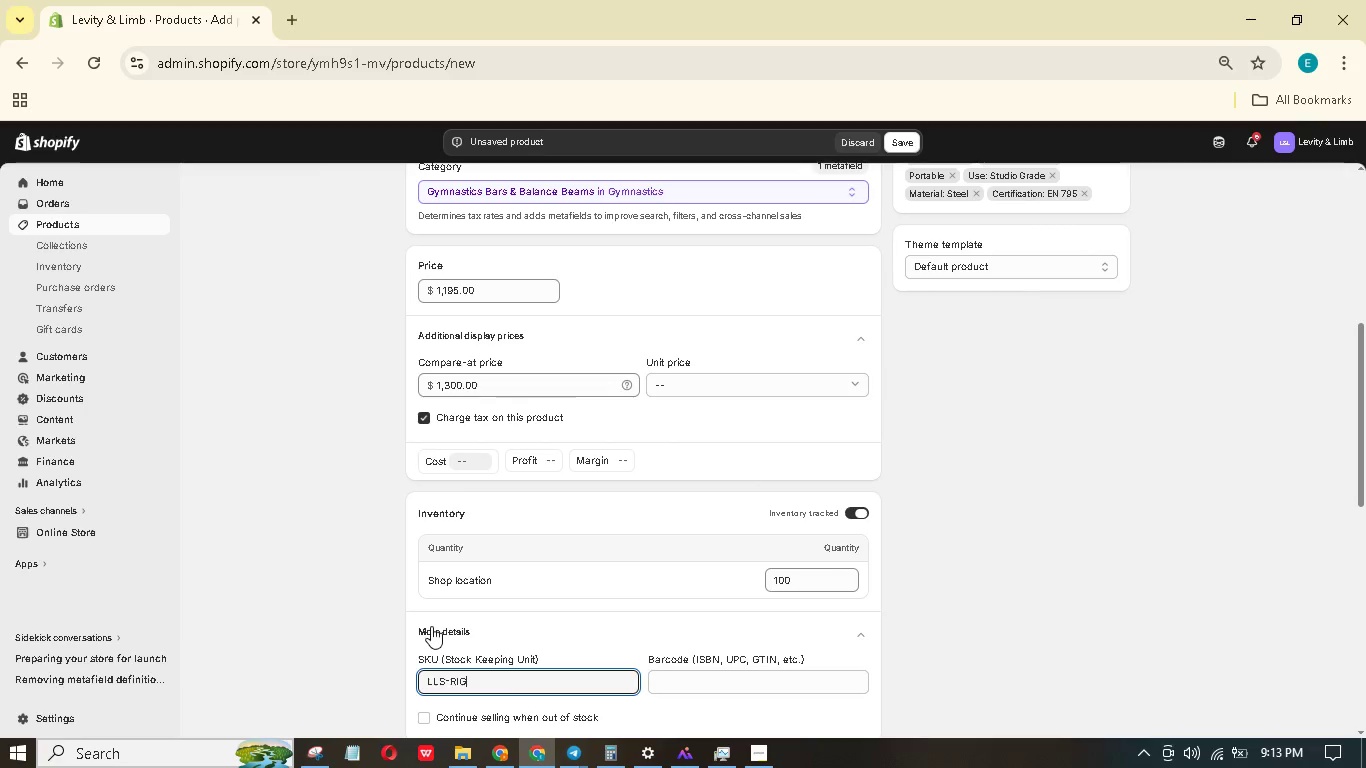 
key(Minus)
 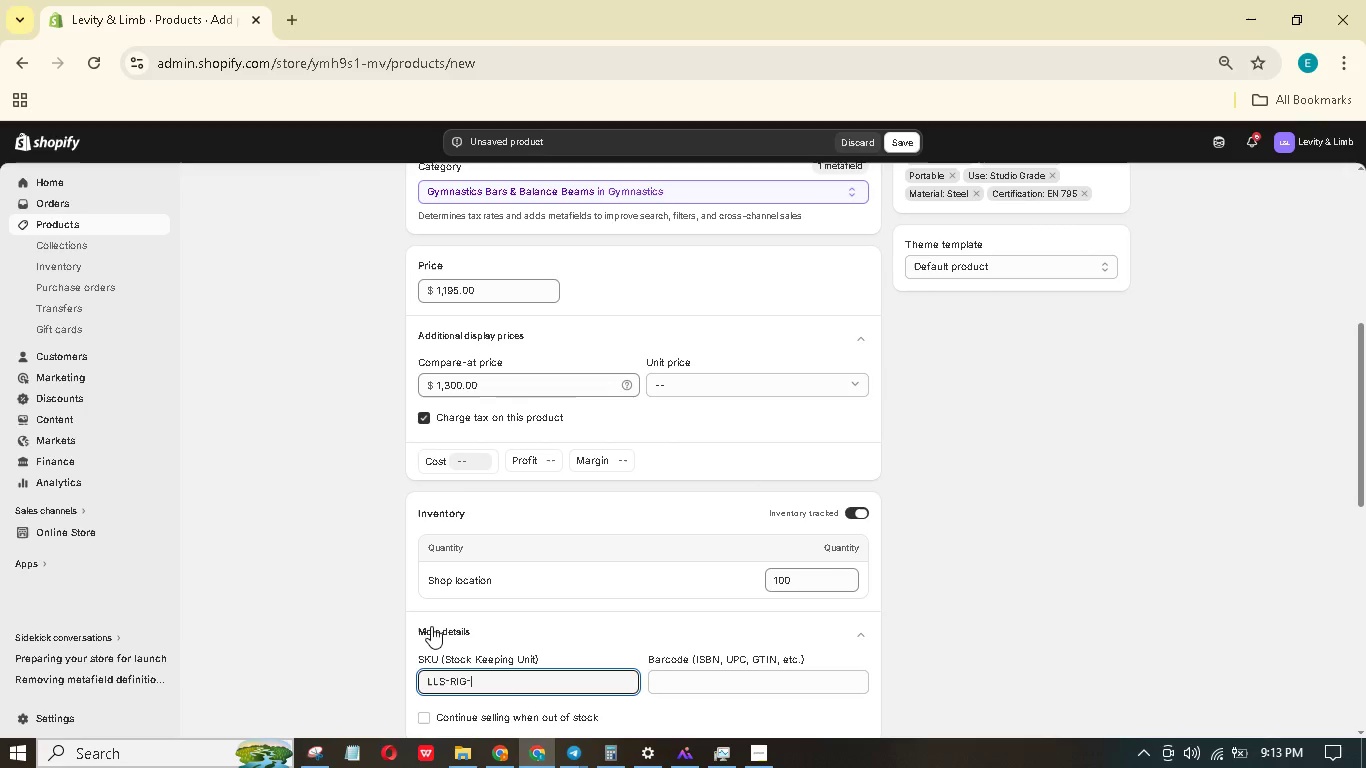 
key(Shift+P)
 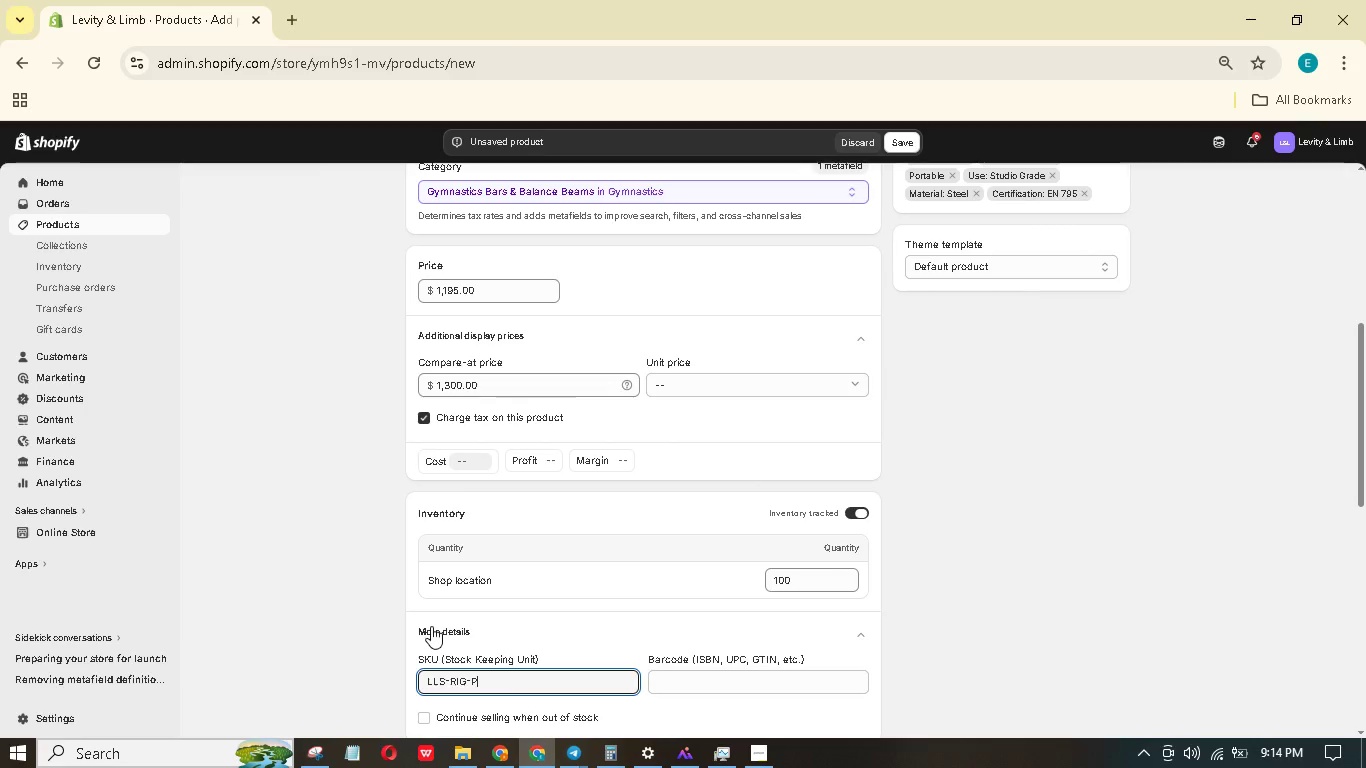 
key(Minus)
 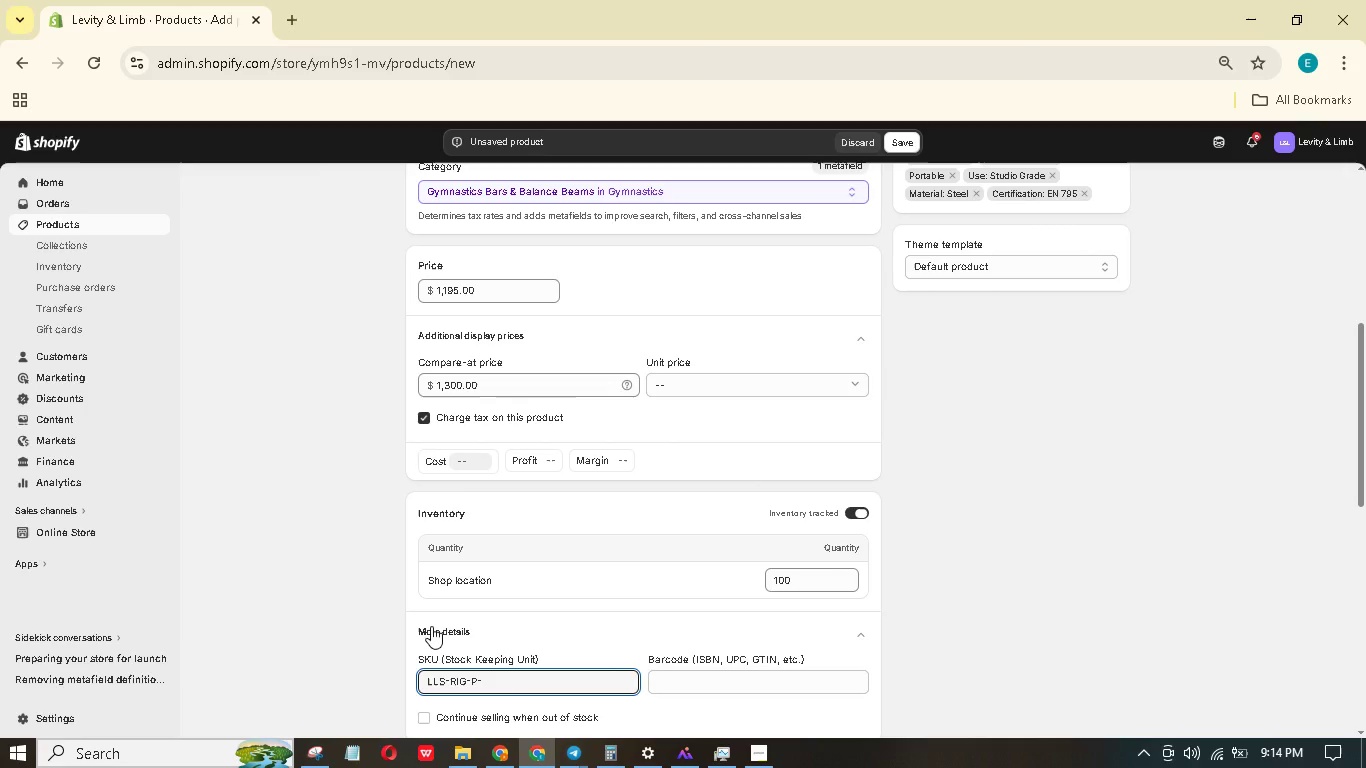 
key(Backspace)
 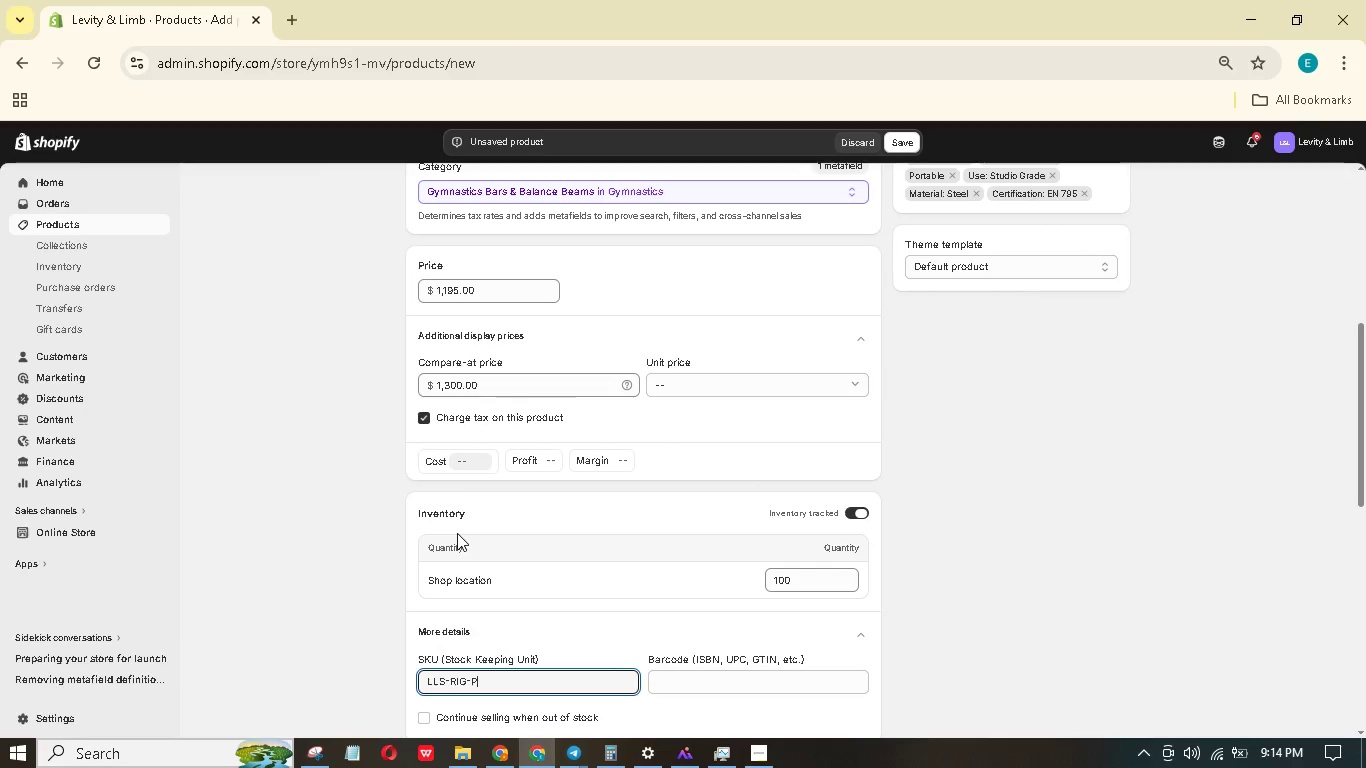 
scroll: coordinate [553, 494], scroll_direction: down, amount: 8.0
 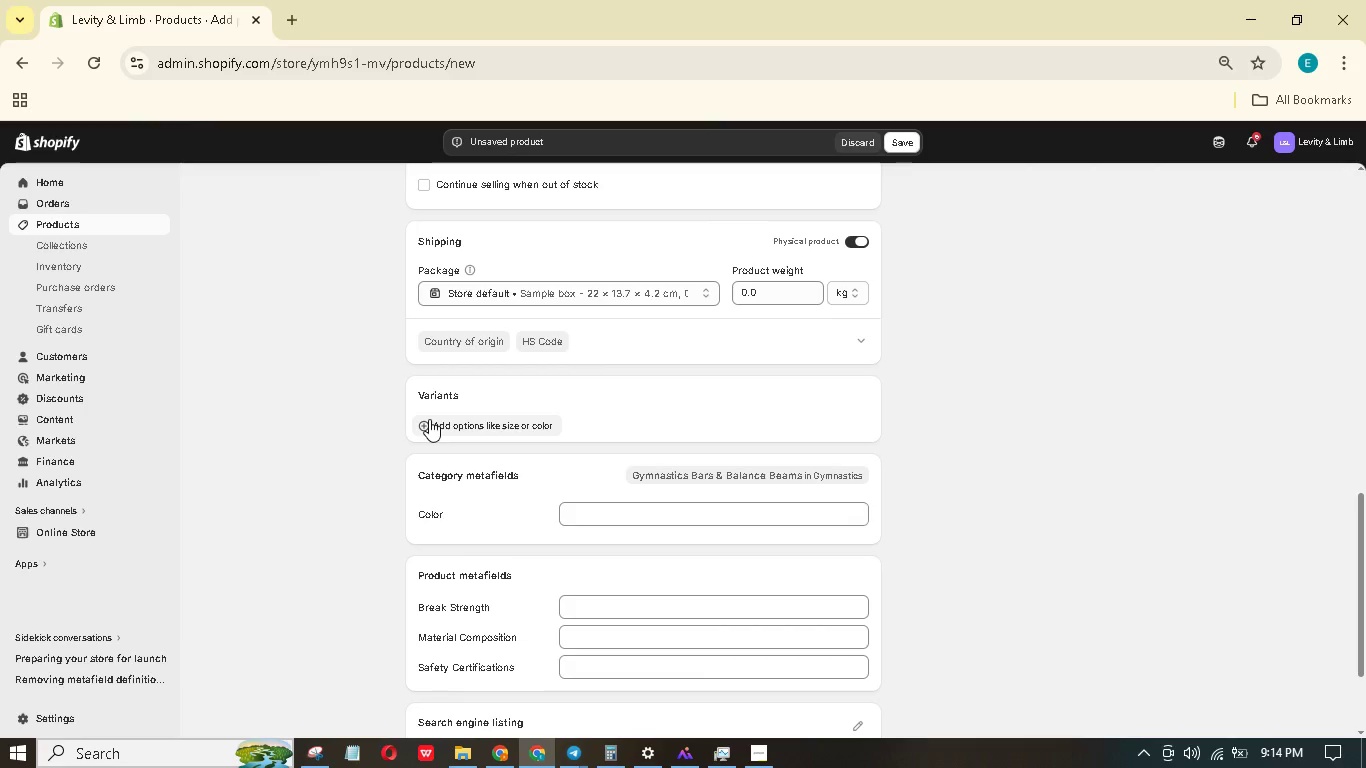 
wait(18.08)
 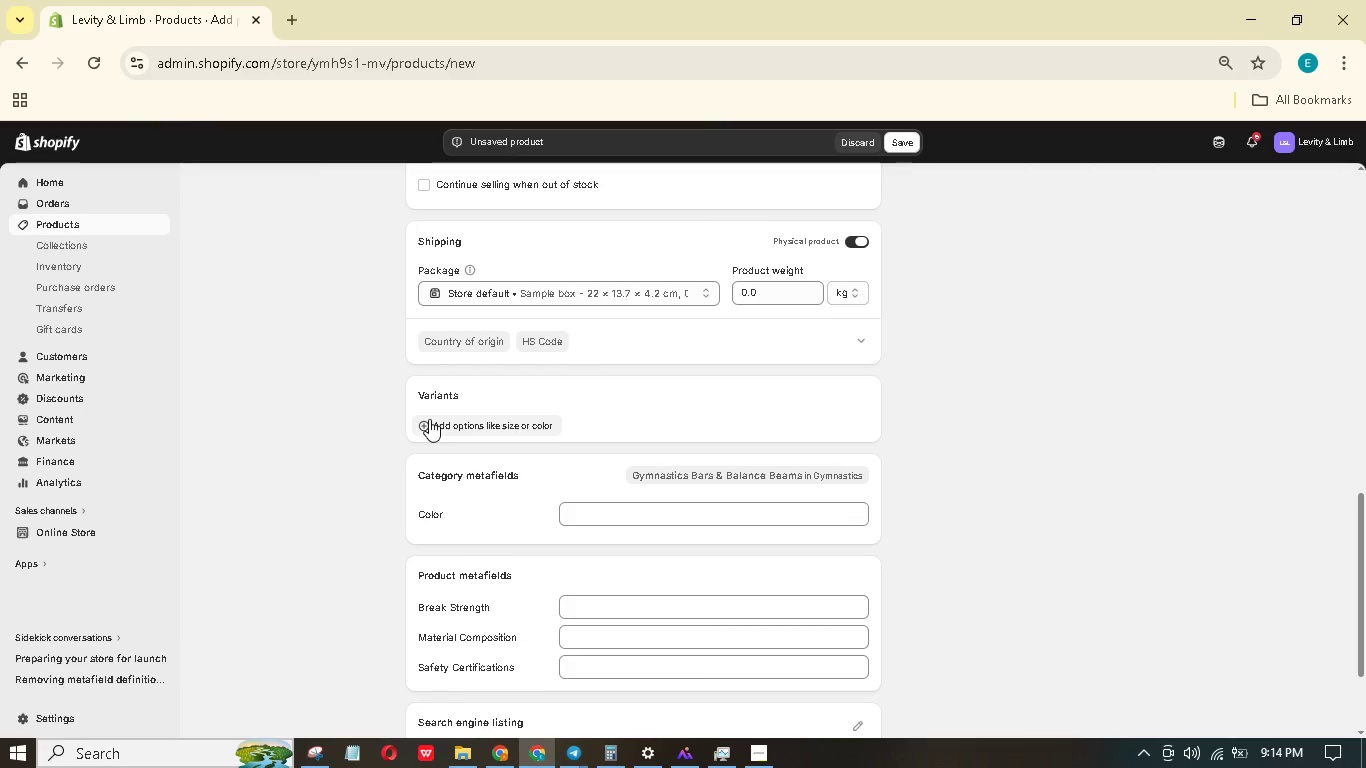 
left_click_drag(start_coordinate=[760, 285], to_coordinate=[721, 277])
 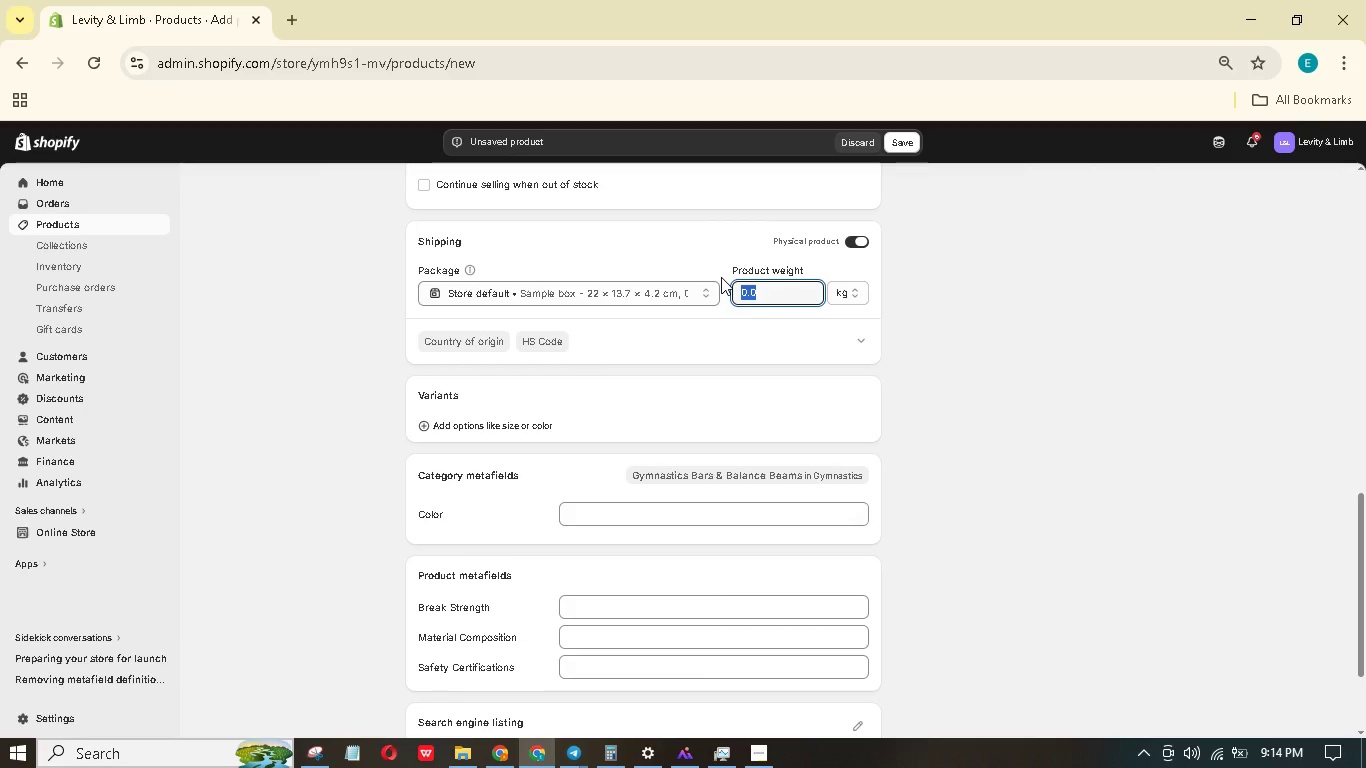 
hold_key(key=Numpad6, duration=0.33)
 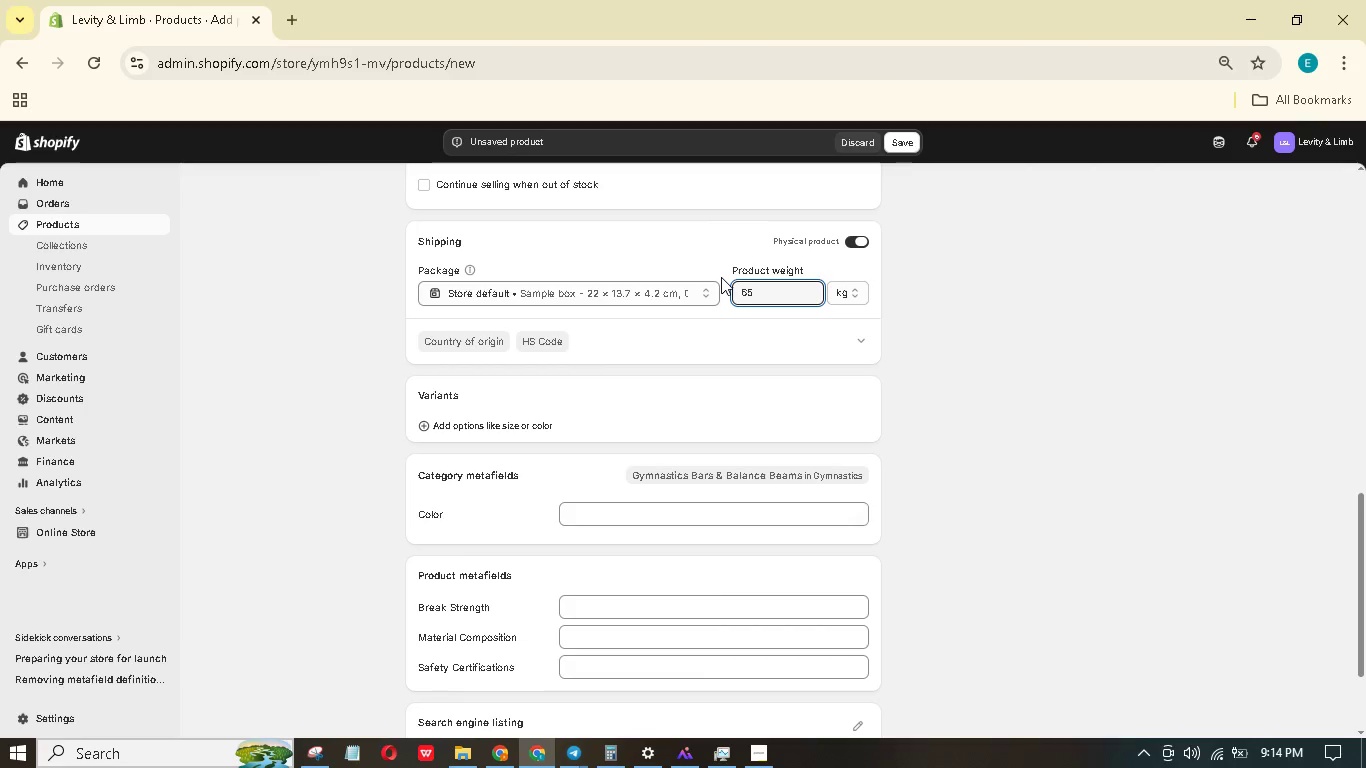 
key(Numpad5)
 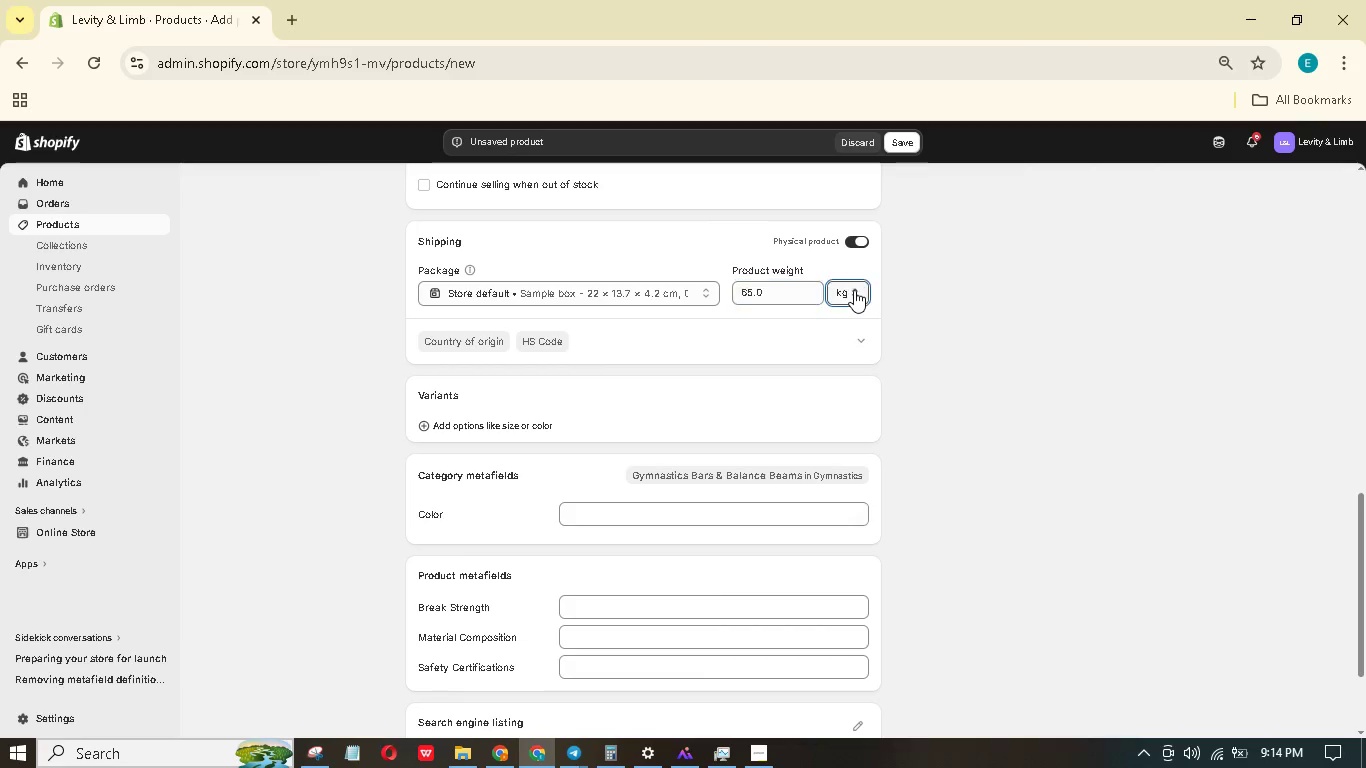 
left_click([856, 309])
 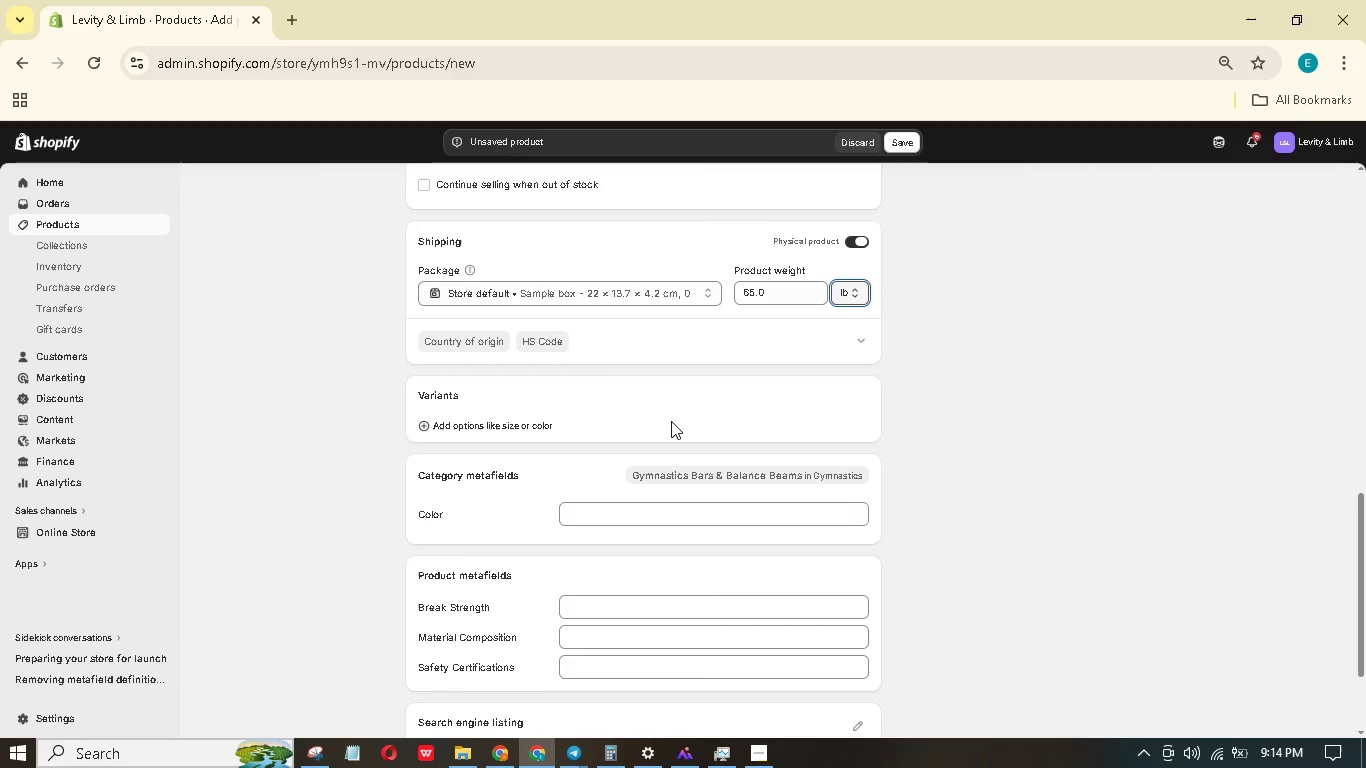 
wait(13.3)
 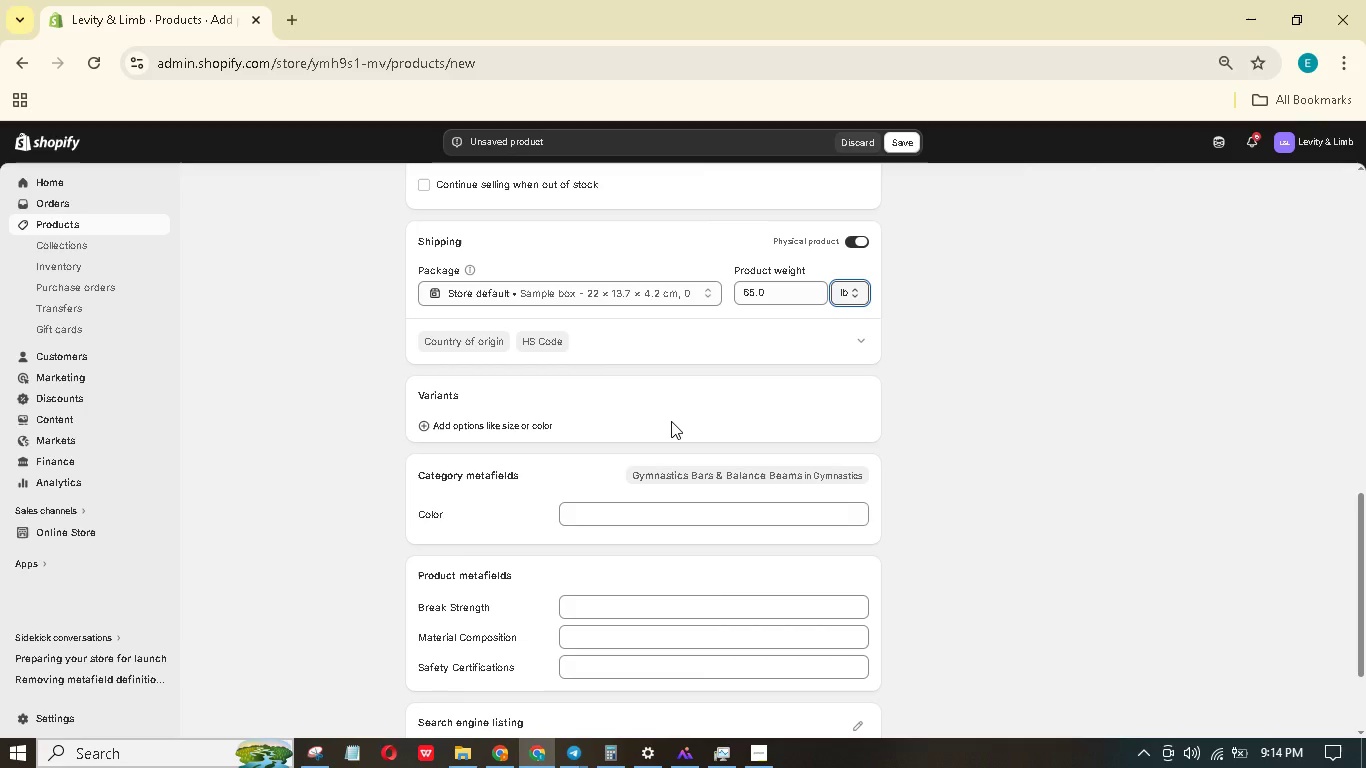 
left_click([510, 432])
 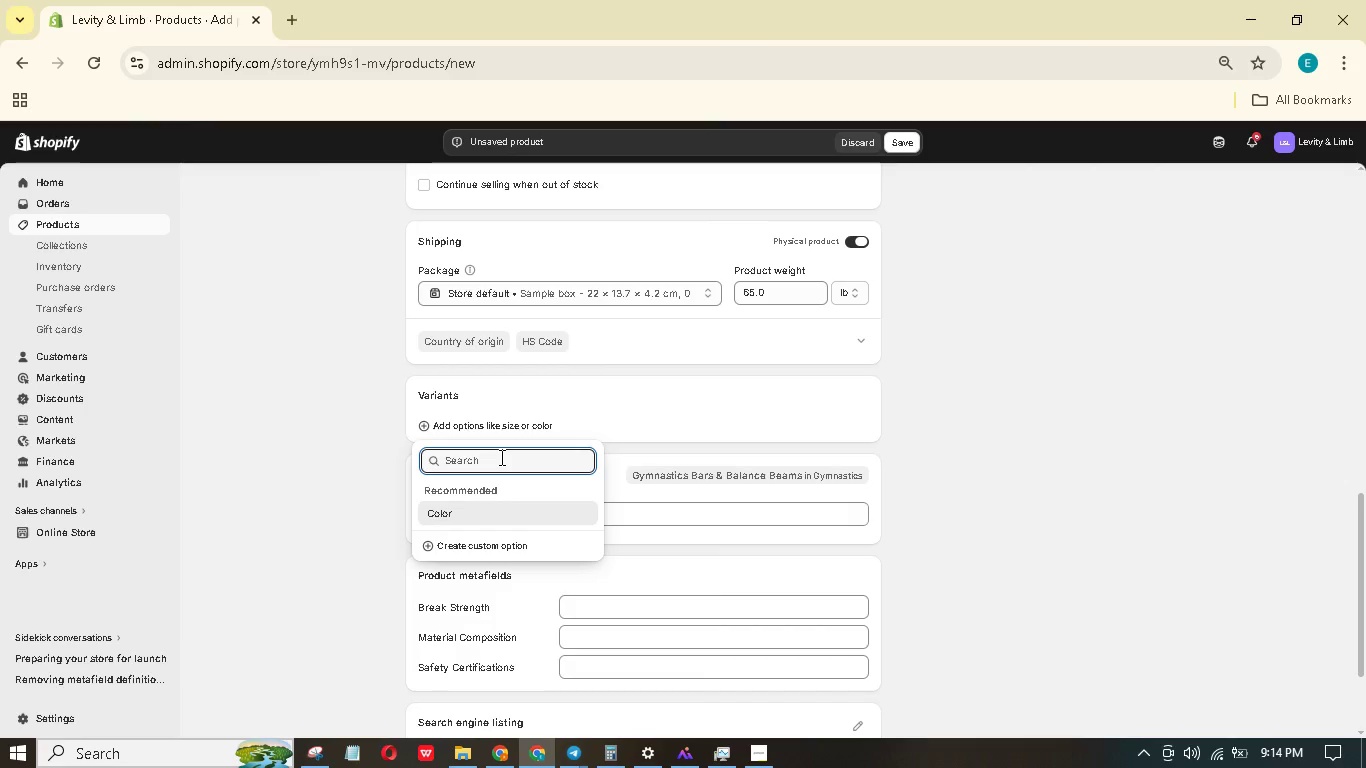 
wait(6.31)
 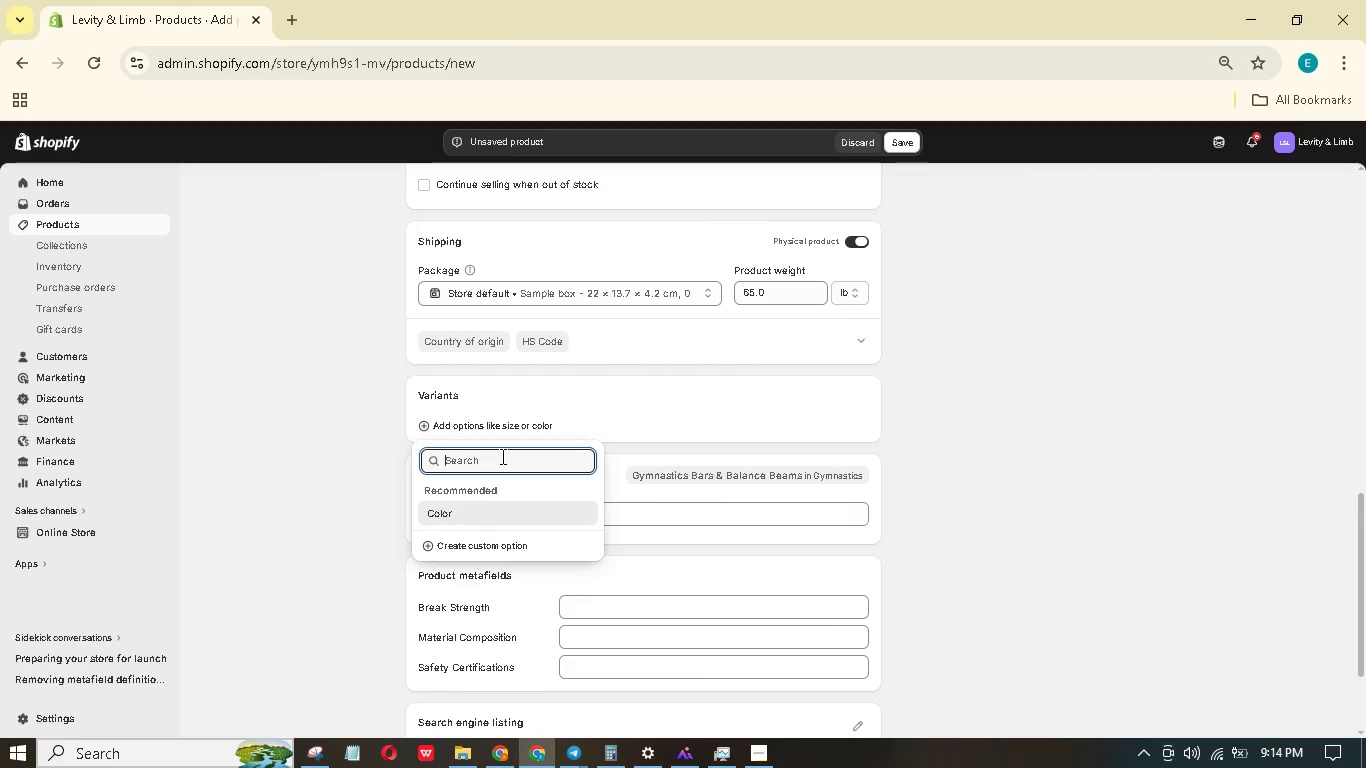 
type(TYPE)
 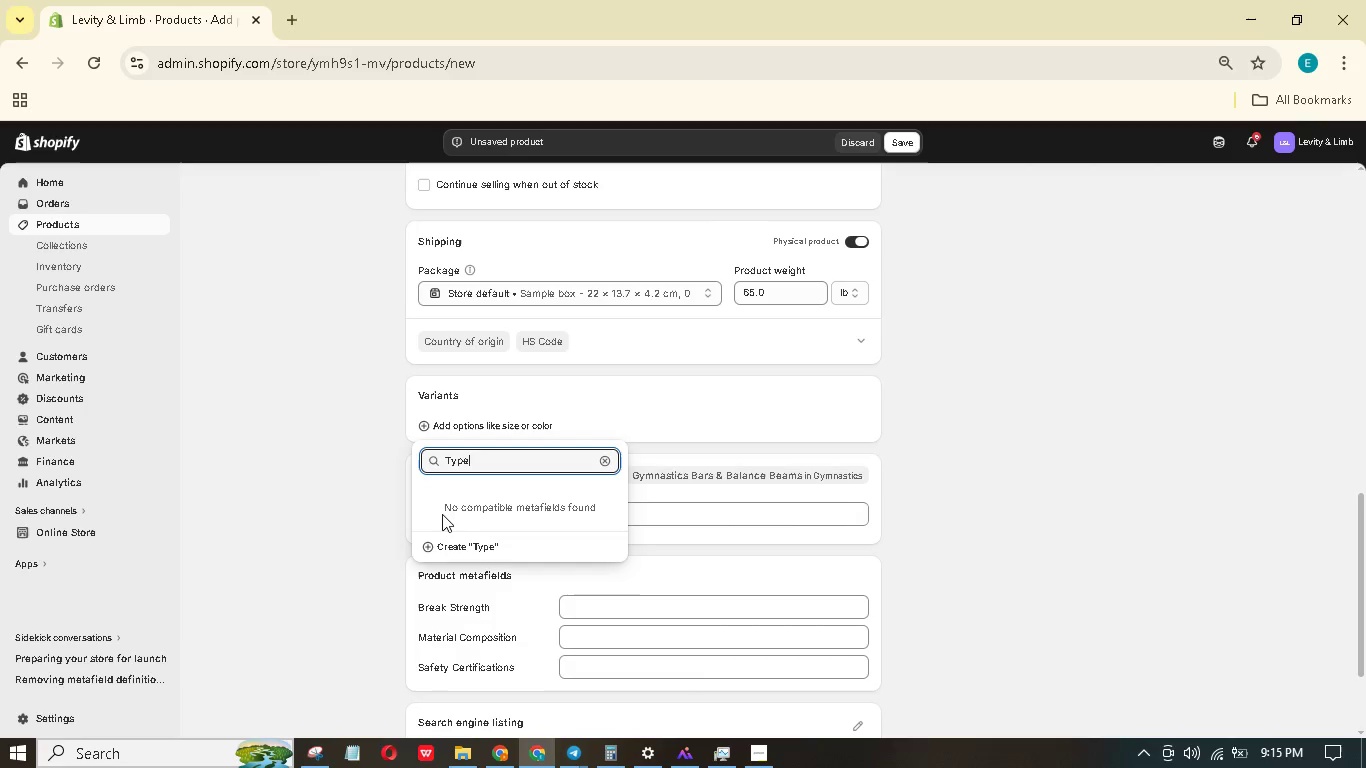 
left_click([451, 542])
 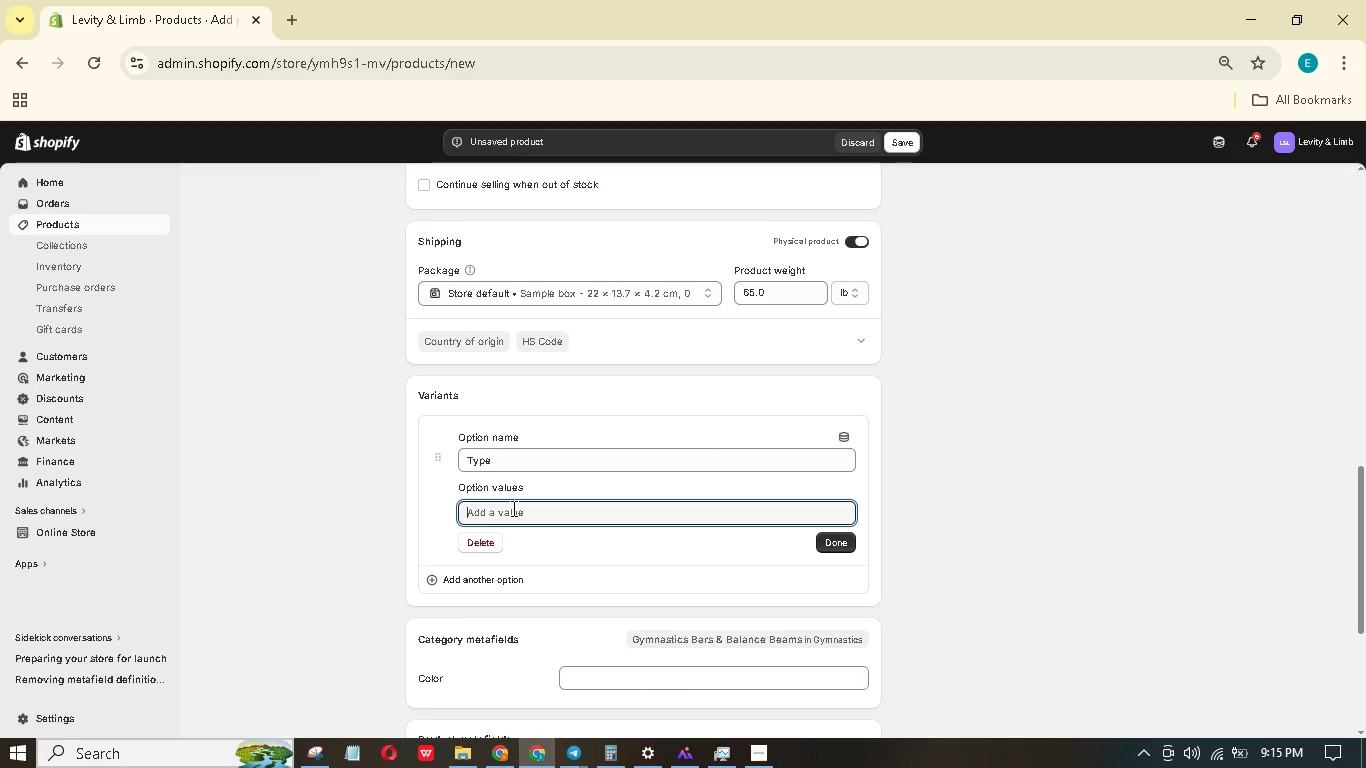 
wait(16.22)
 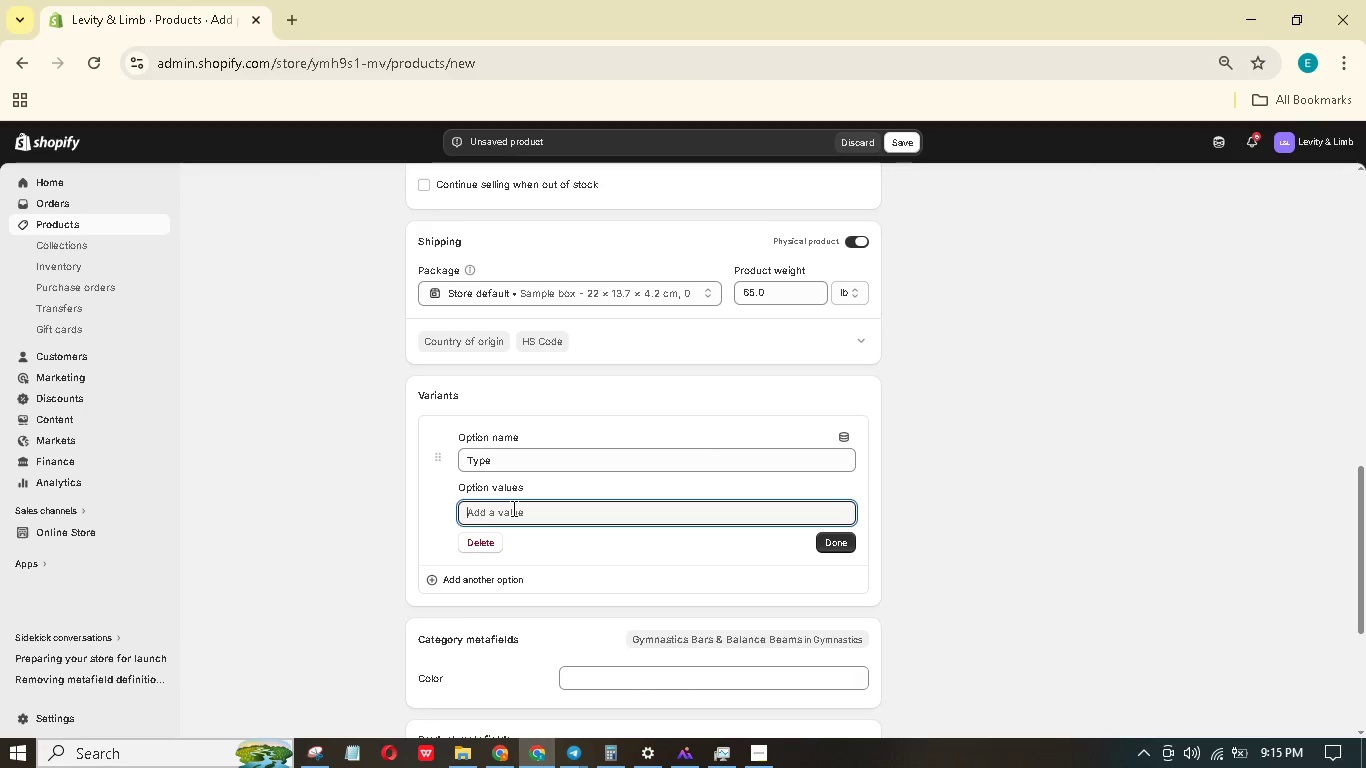 
type(BLCk / Steel Carabinr)
 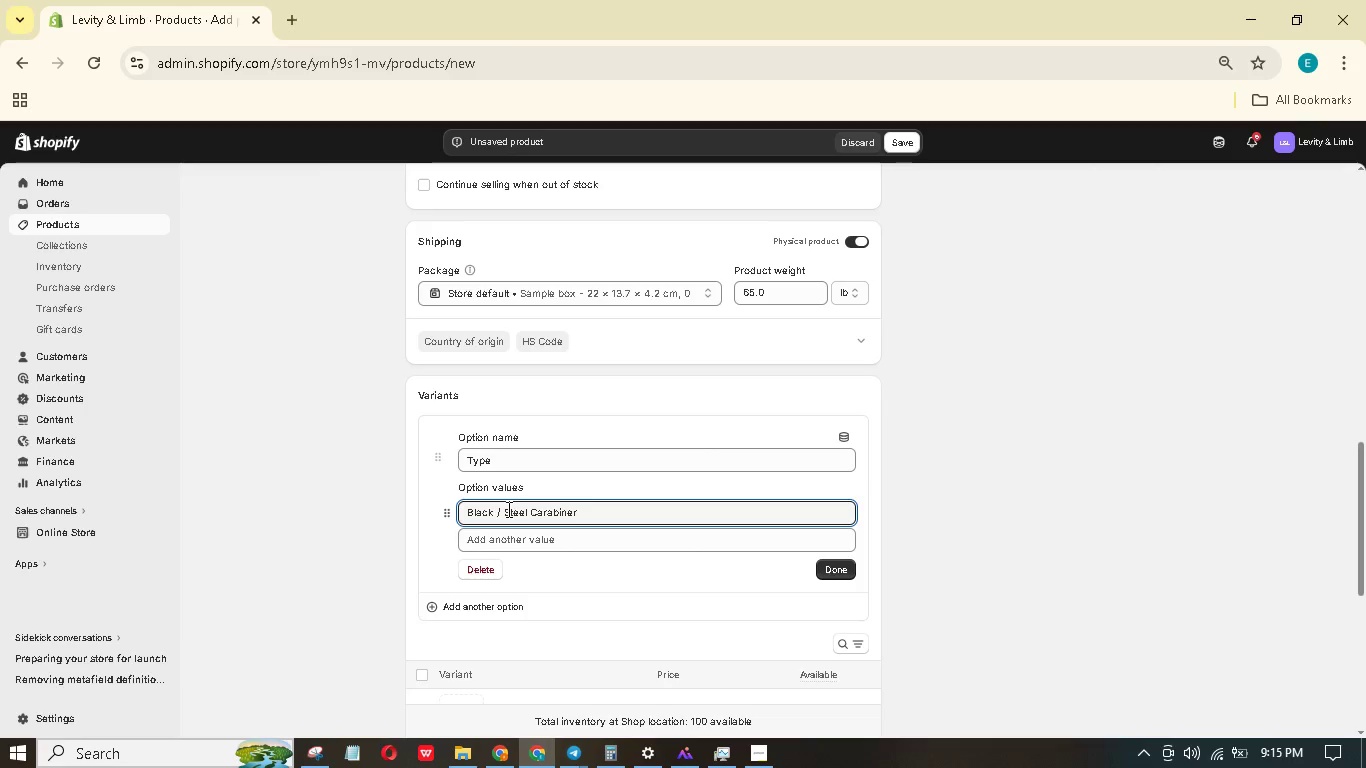 
 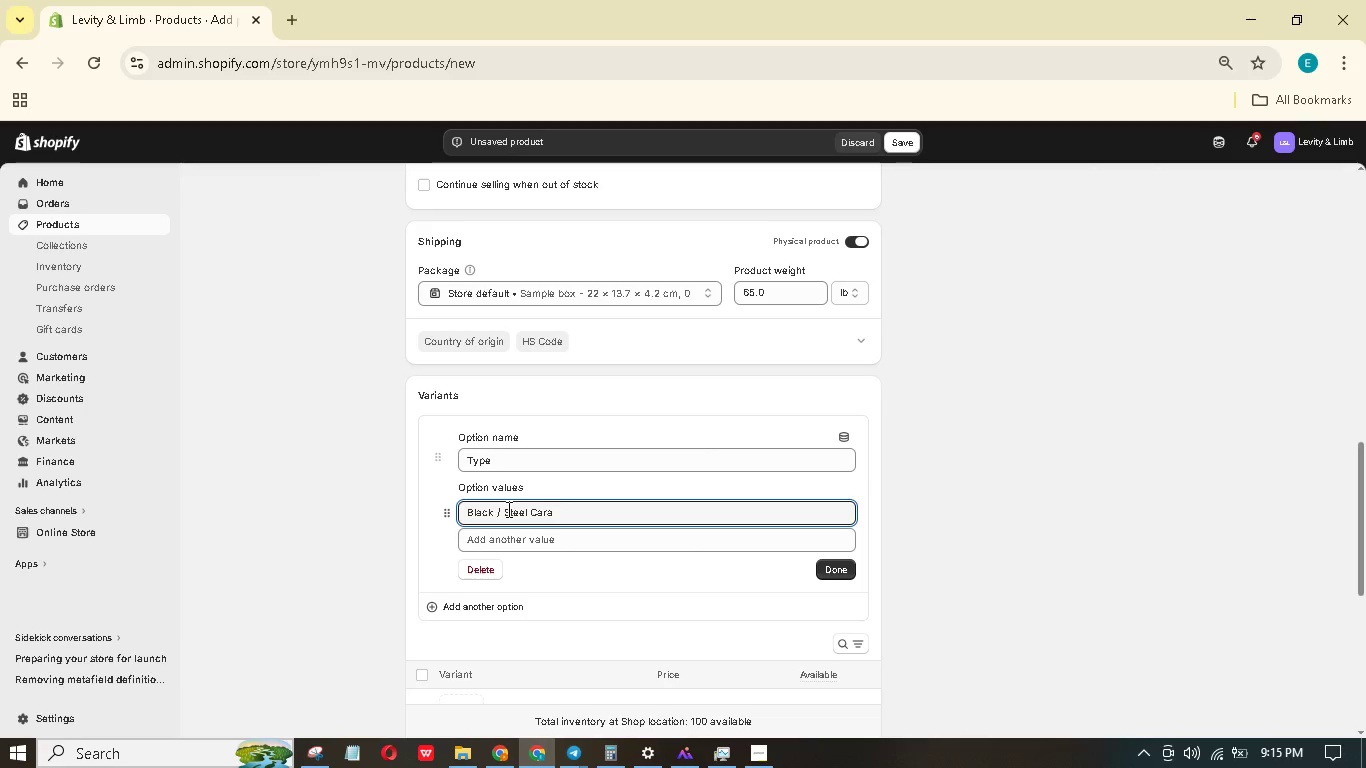 
hold_key(key=E, duration=0.39)
 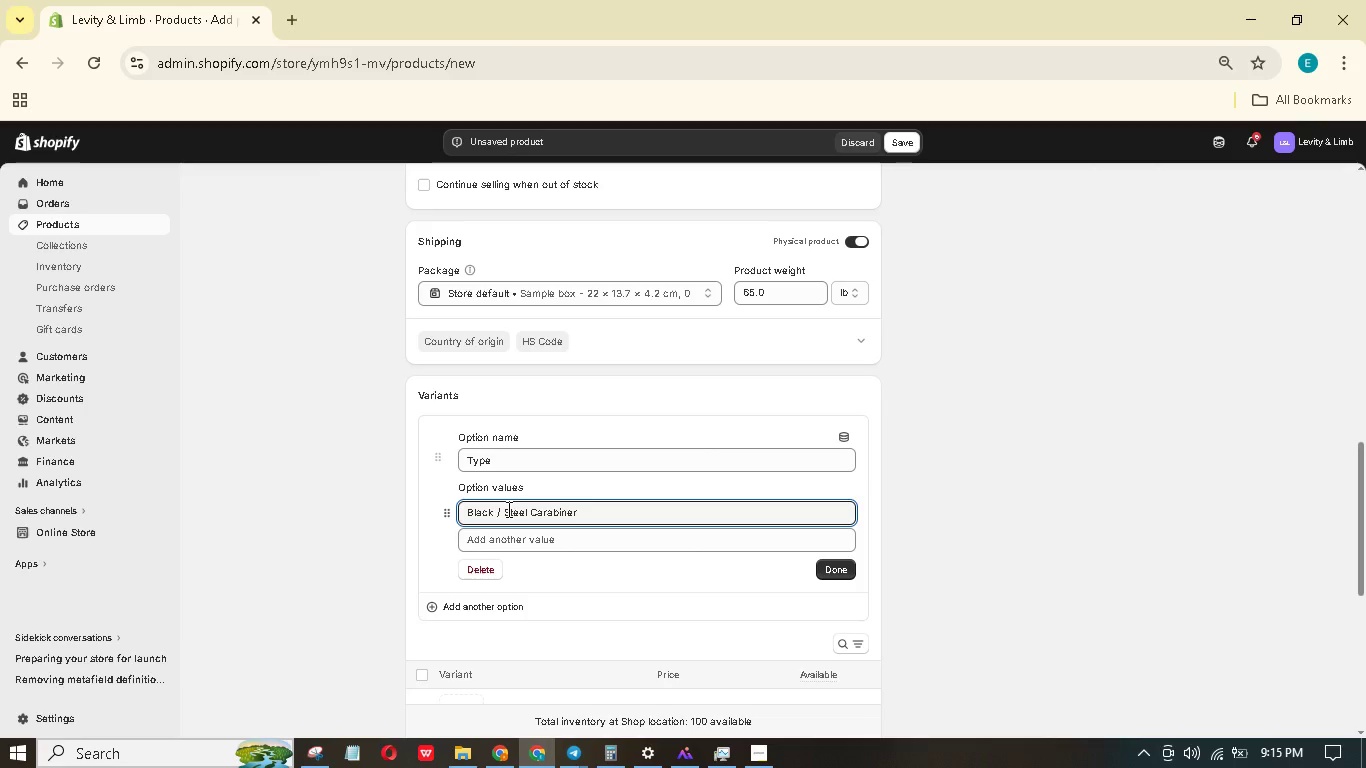 
key(Enter)
 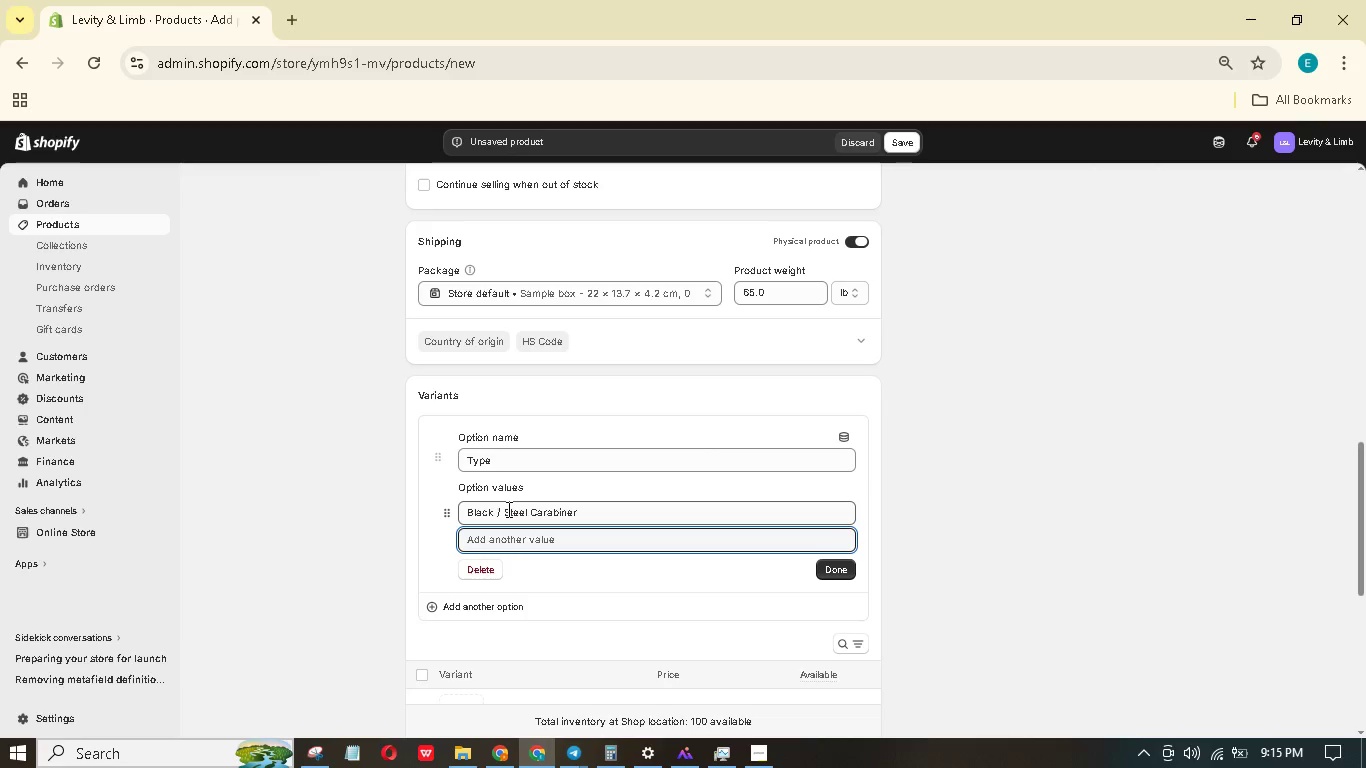 
type(Silvr / Steel Carabinr)
 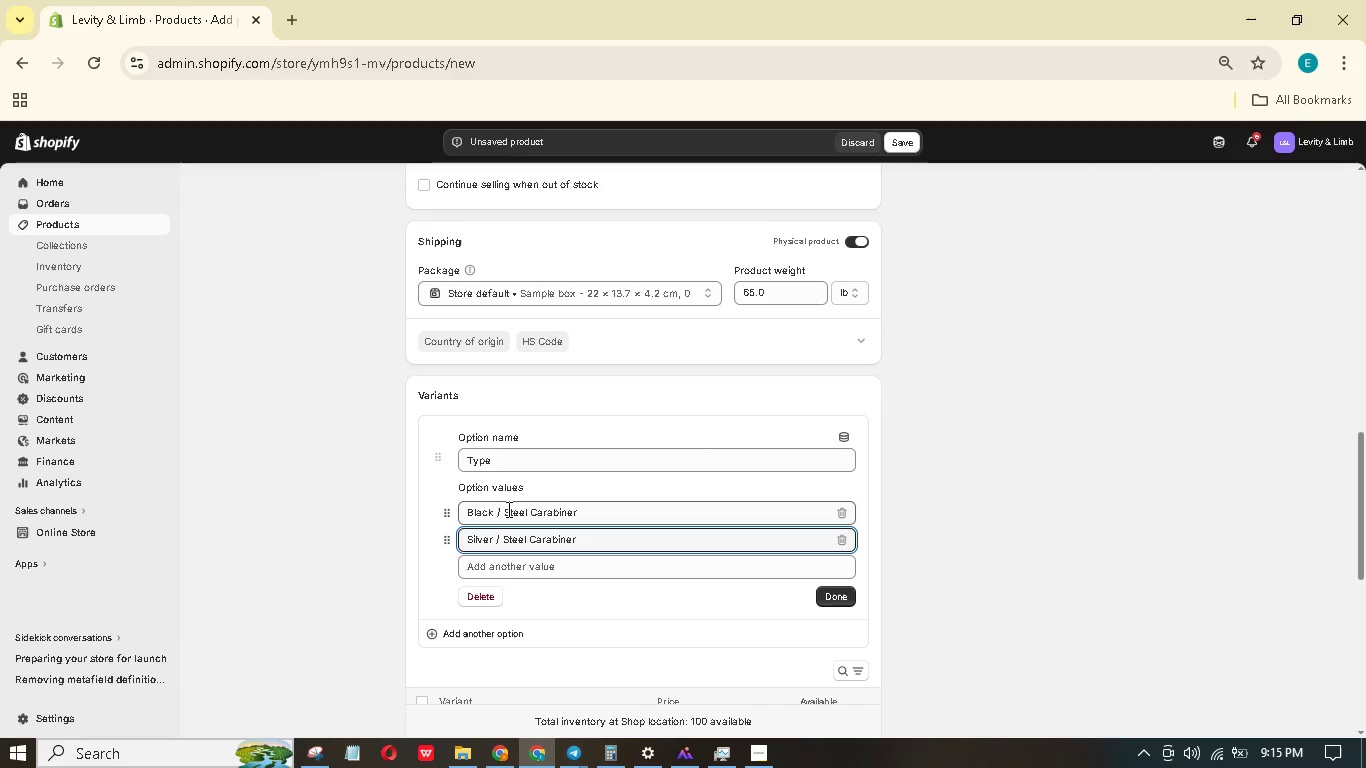 
 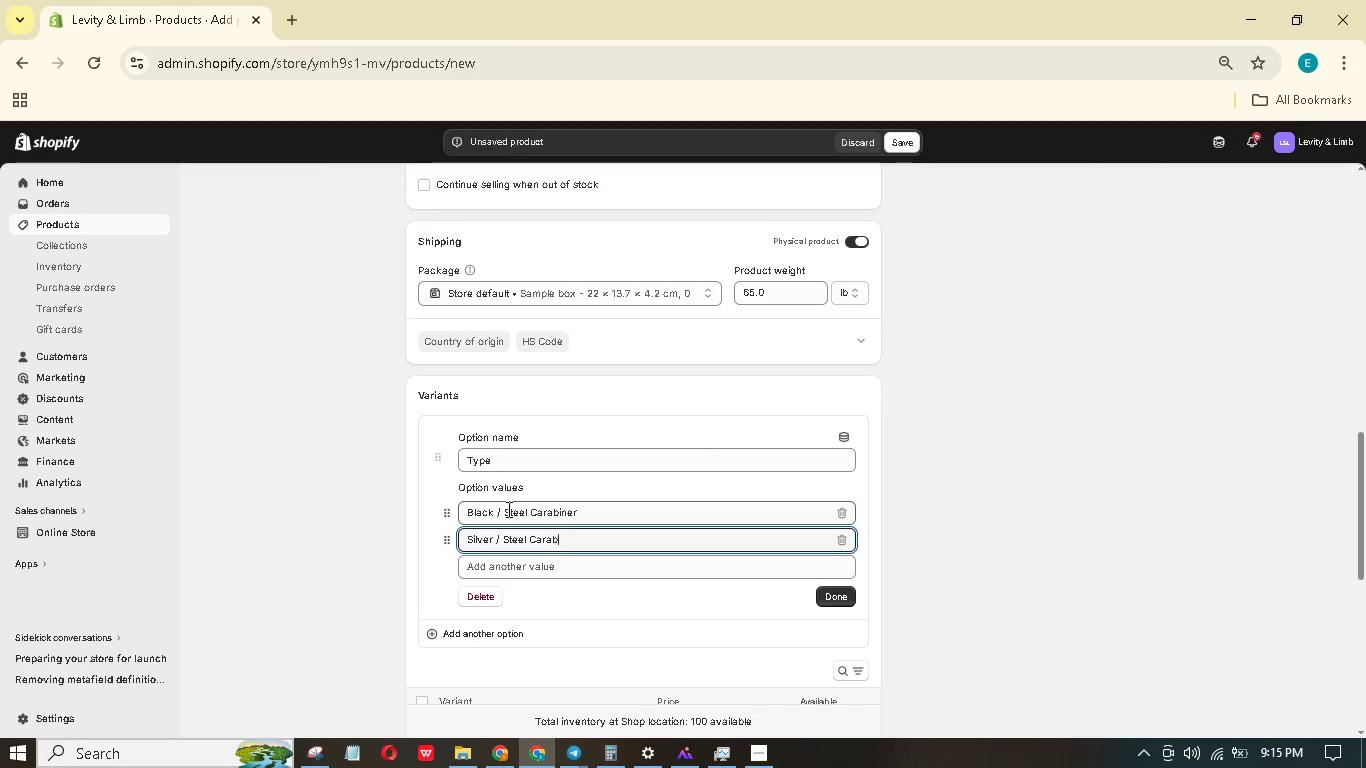 
hold_key(key=E, duration=0.33)
 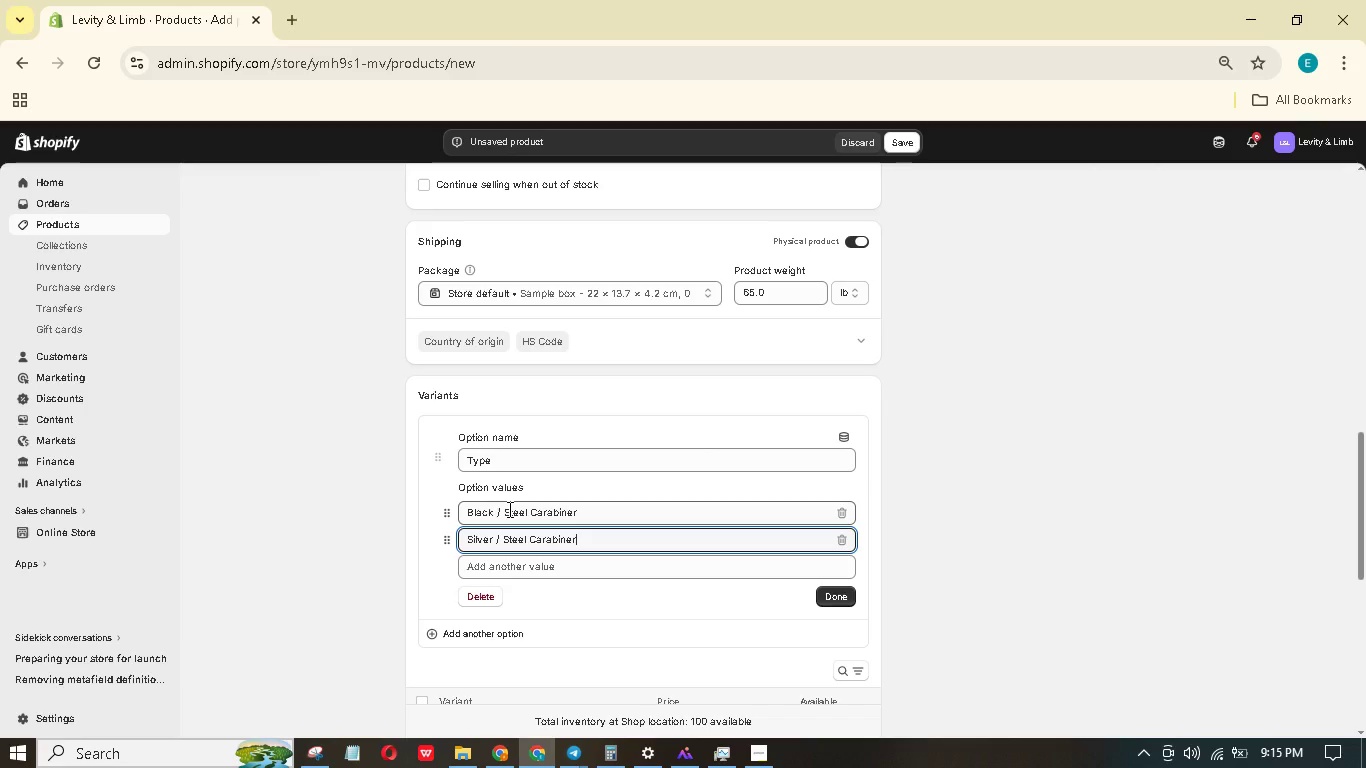 
key(Enter)
 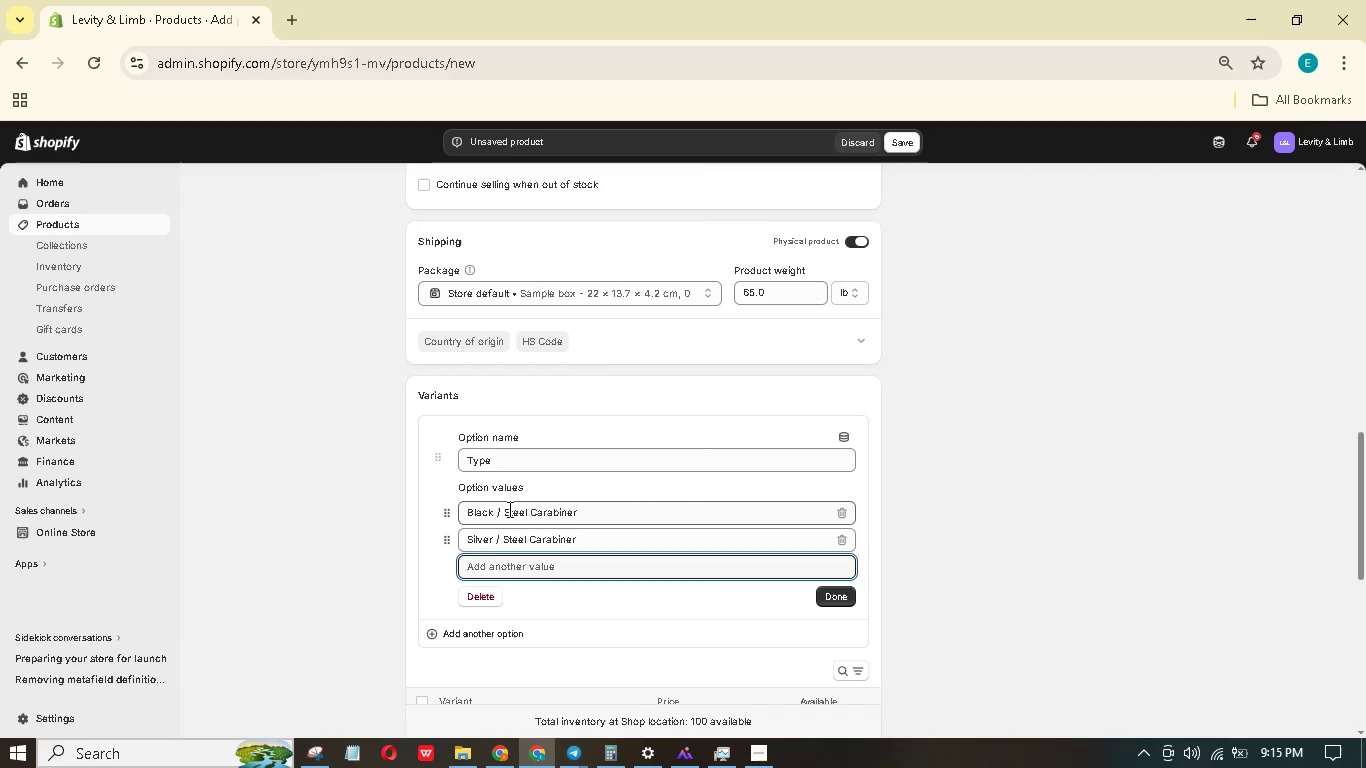 
type(Black / Brass carabinr)
 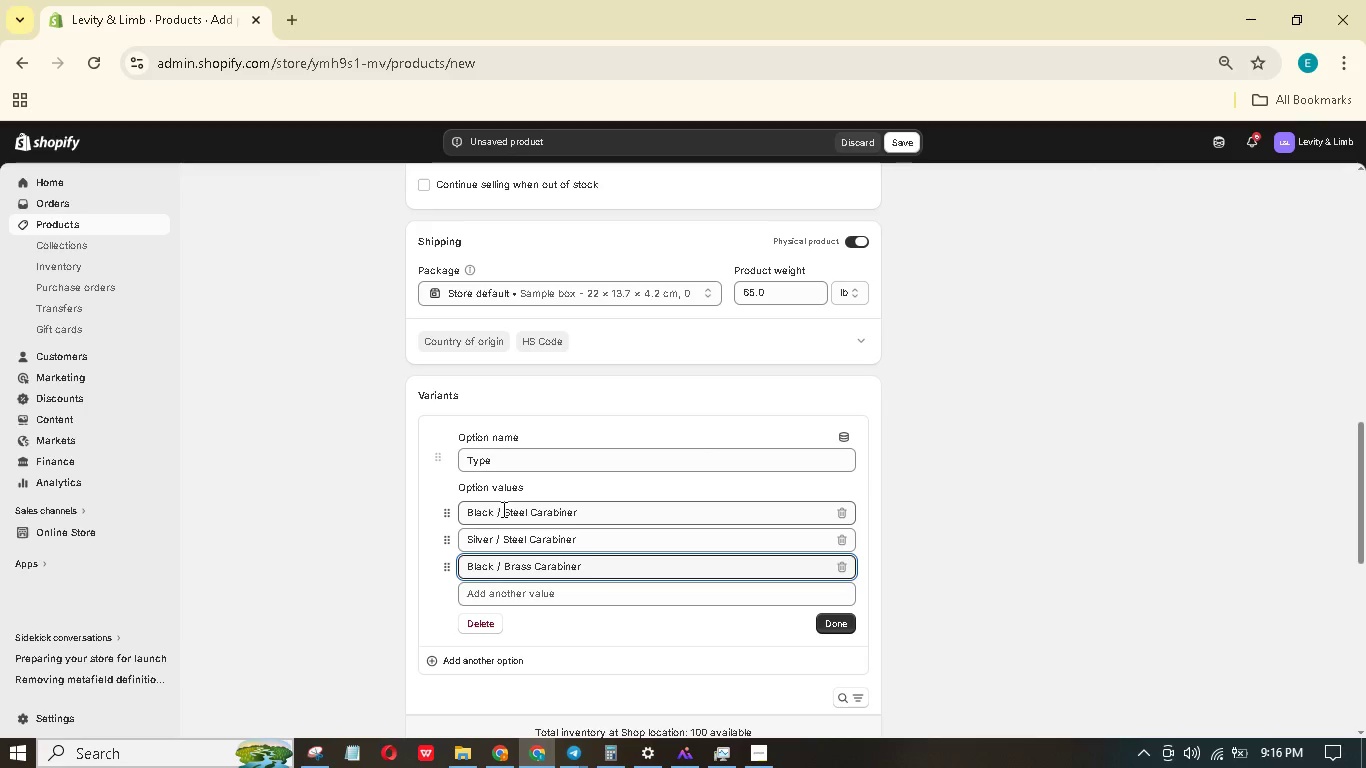 
 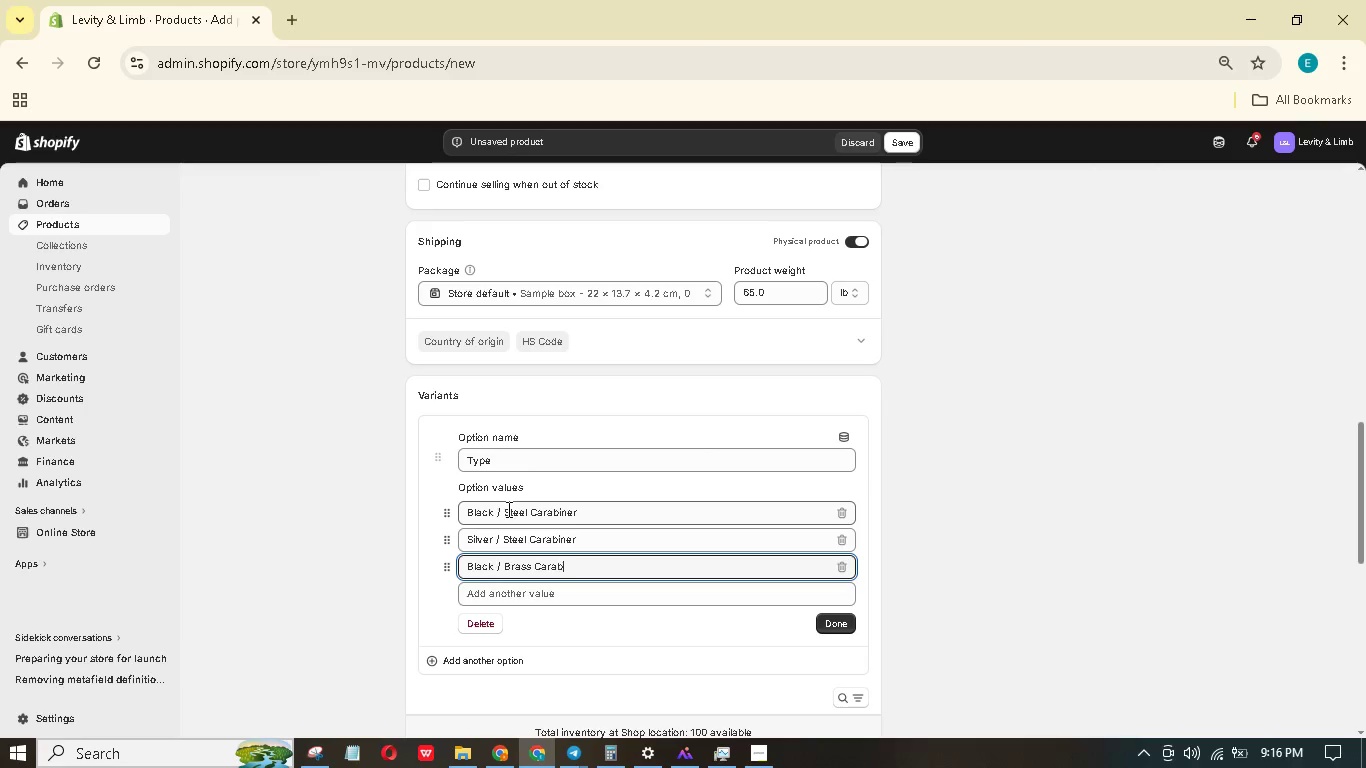 
hold_key(key=E, duration=0.36)
 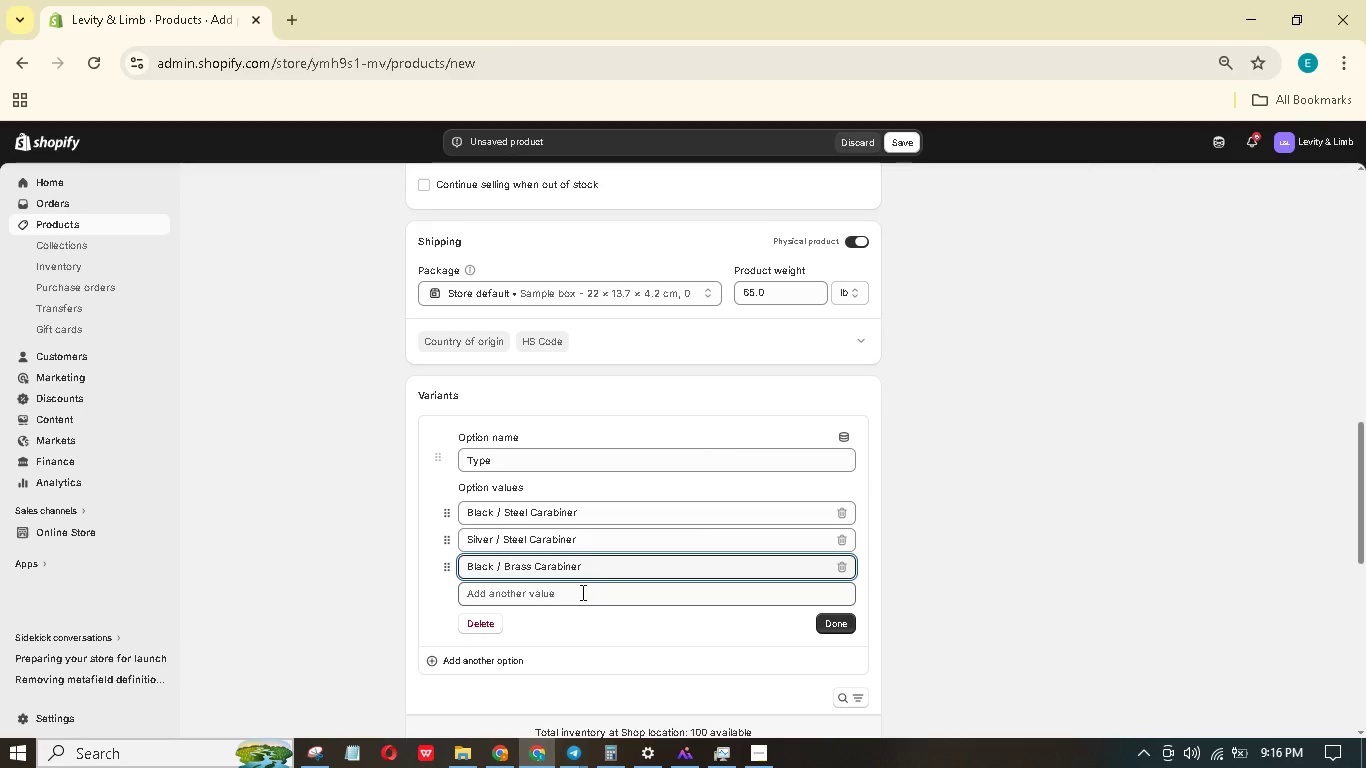 
wait(12.88)
 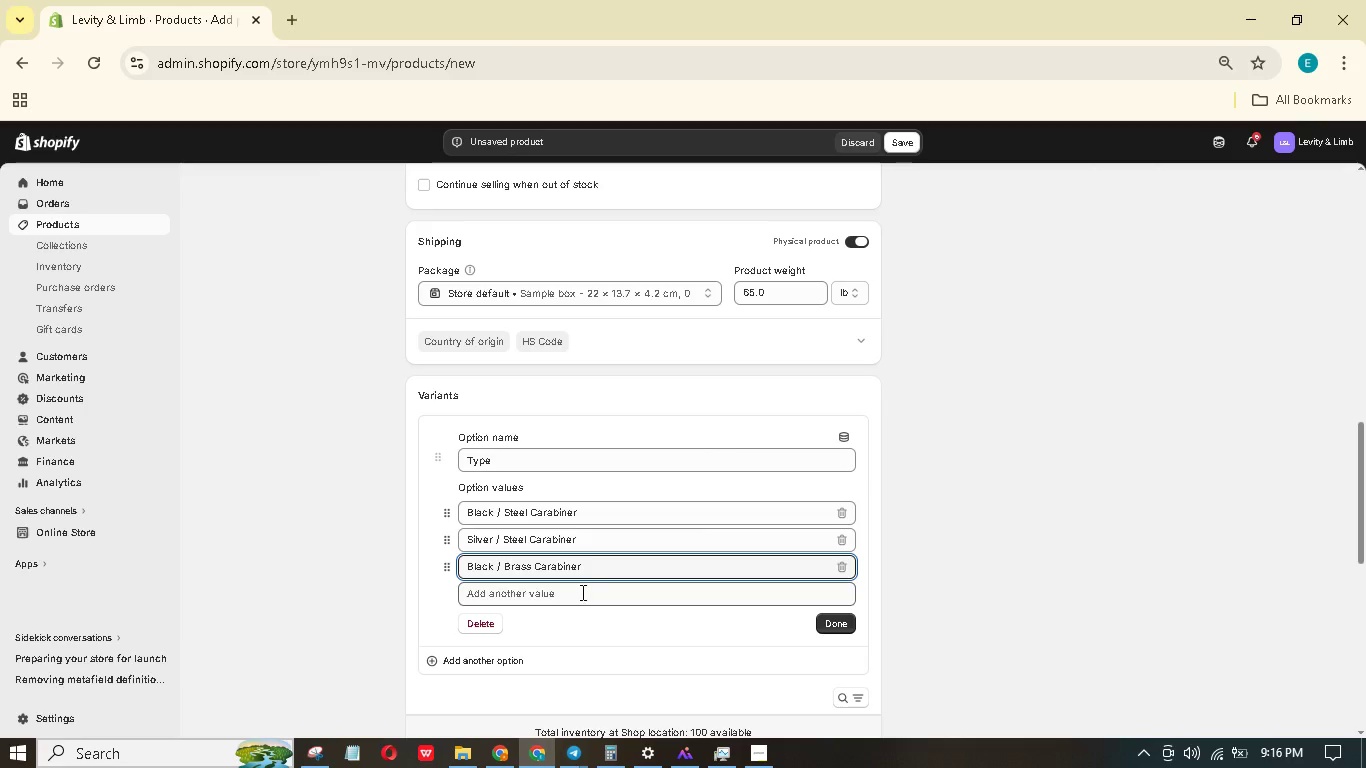 
scroll: coordinate [698, 571], scroll_direction: up, amount: 15.0
 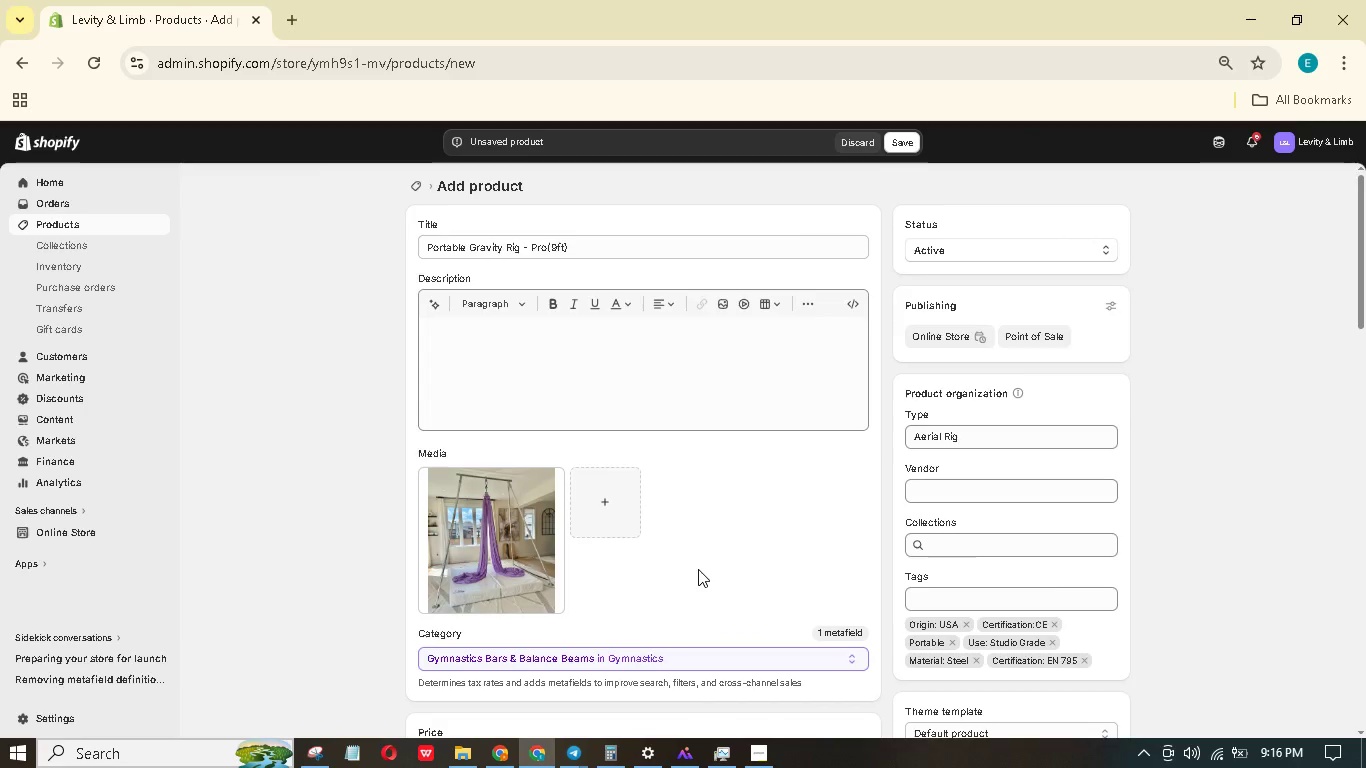 
scroll: coordinate [689, 450], scroll_direction: down, amount: 21.0
 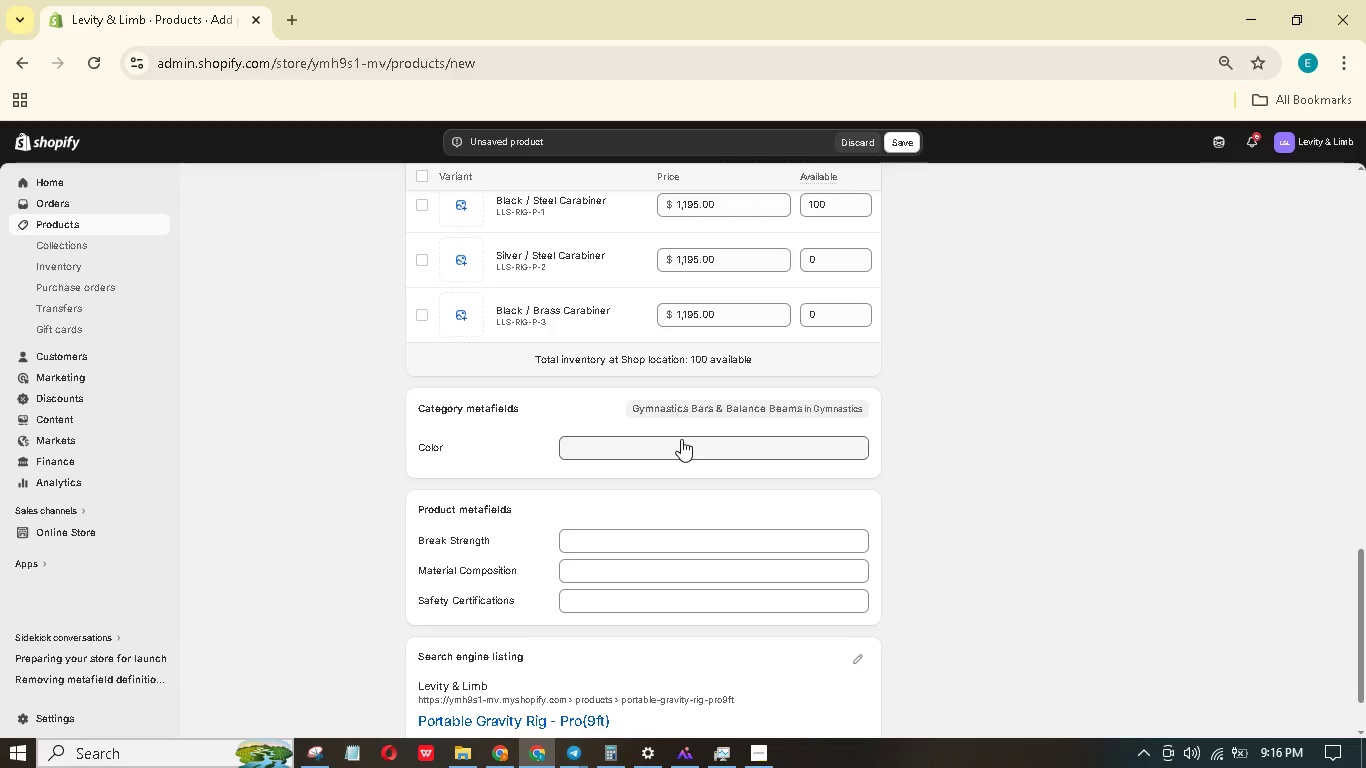 
scroll: coordinate [682, 423], scroll_direction: up, amount: 2.0
 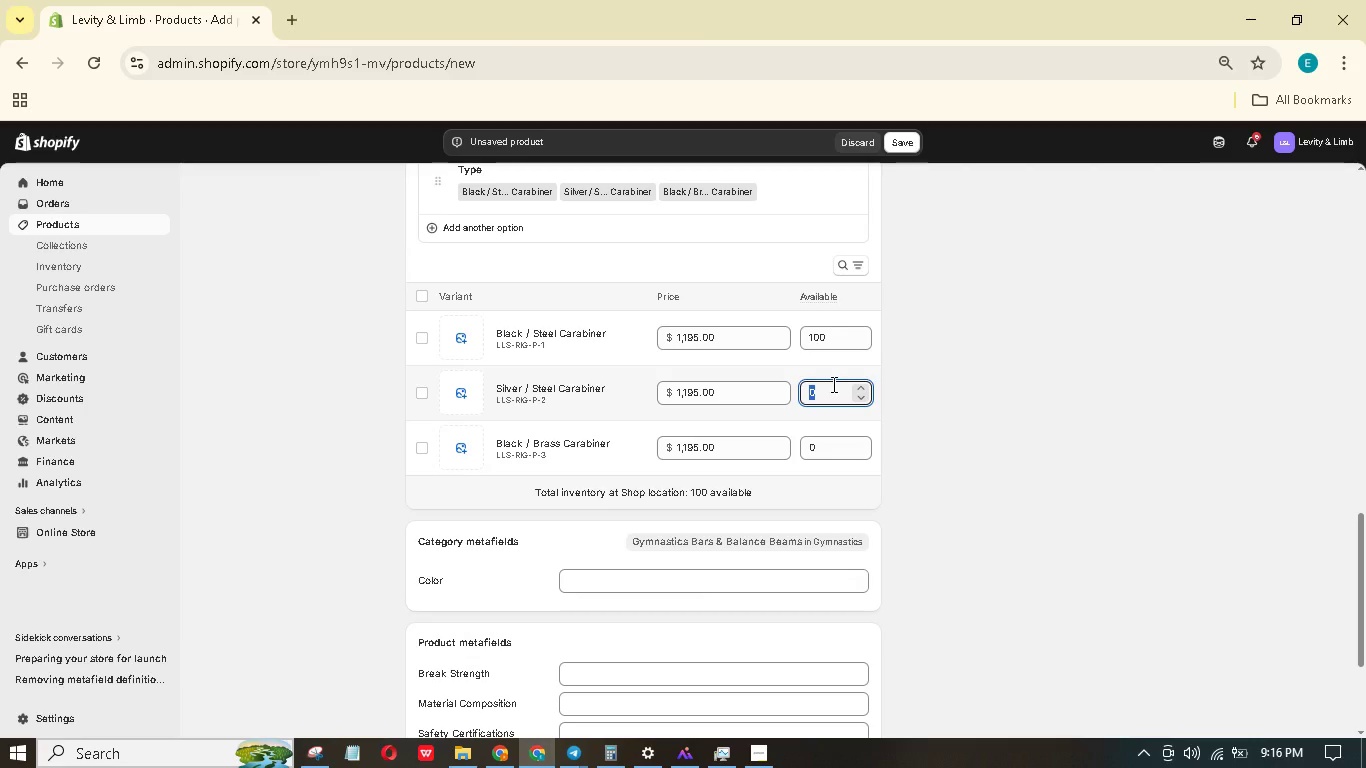 
left_click([975, 315])
 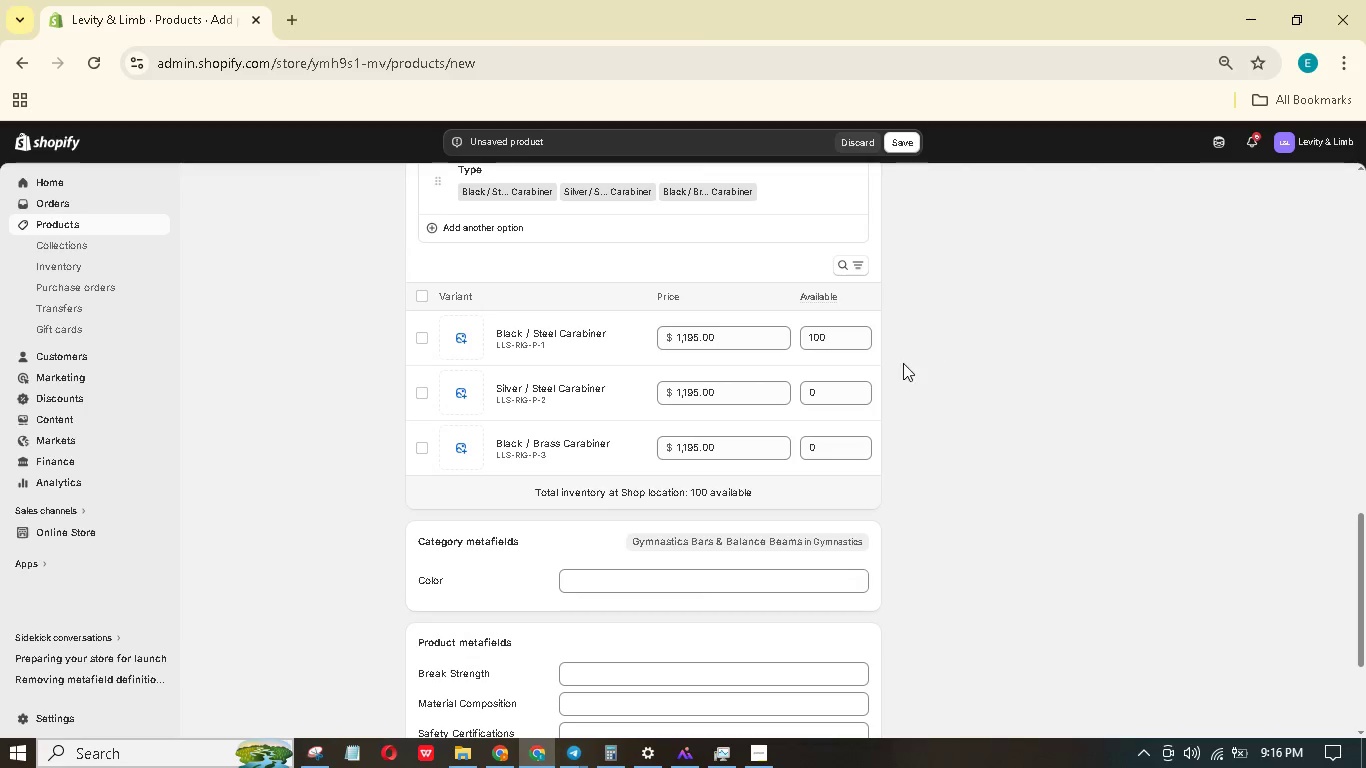 
scroll: coordinate [893, 372], scroll_direction: down, amount: 9.0
 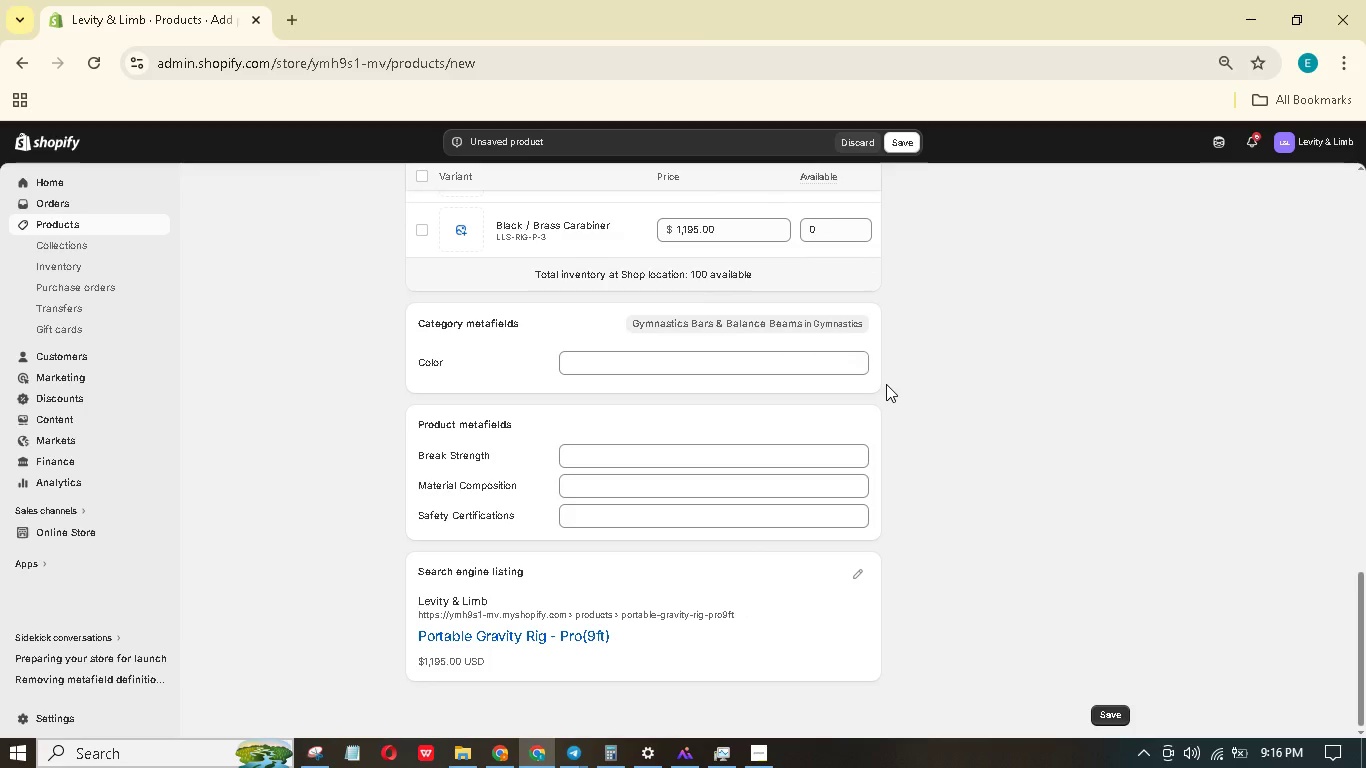 
wait(10.23)
 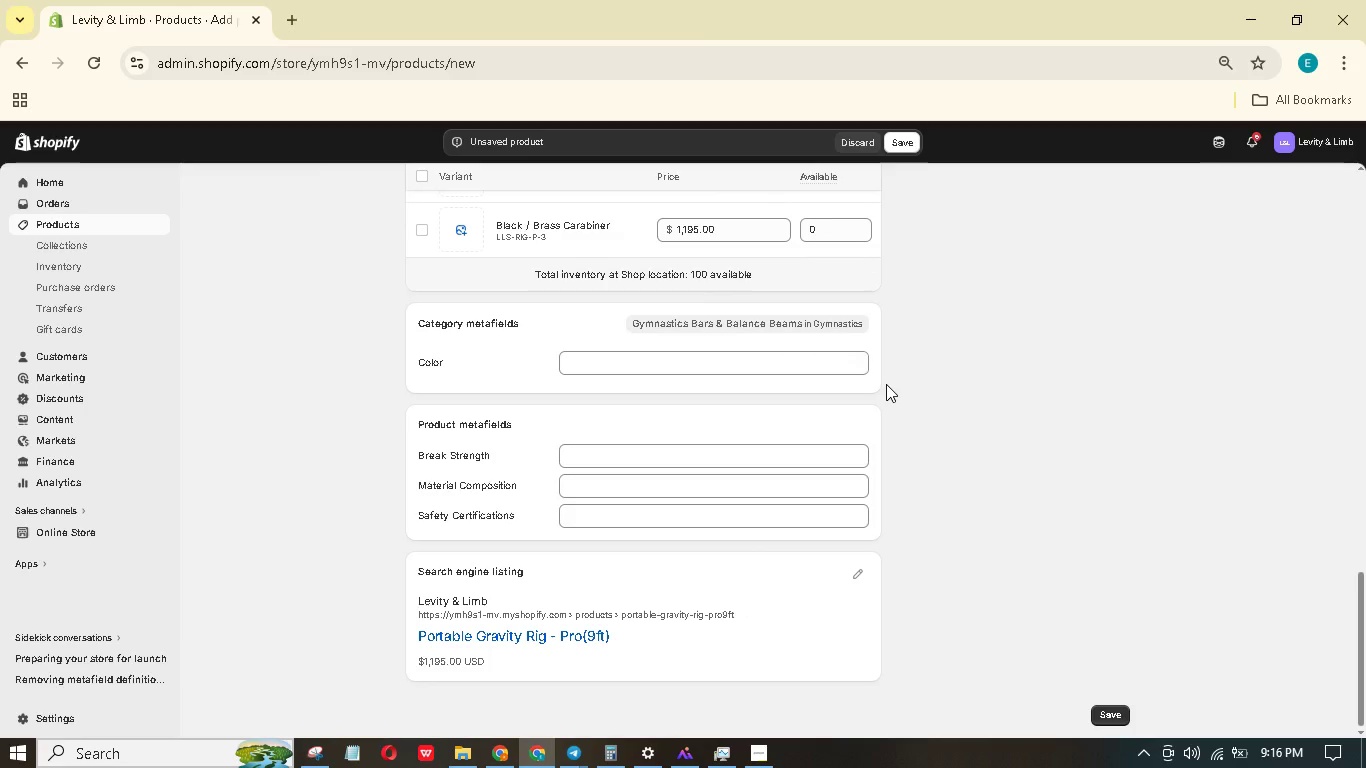 
key(Numpad3)
 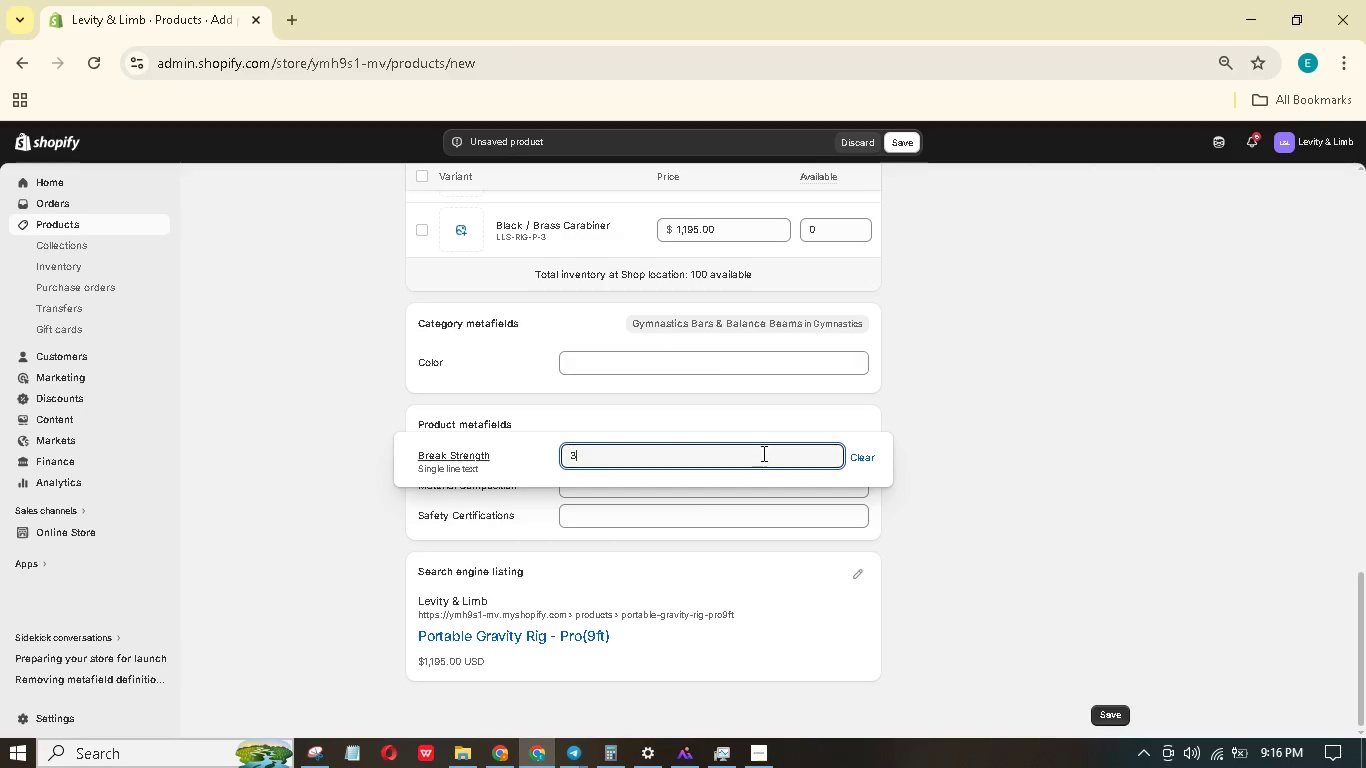 
key(Numpad5)
 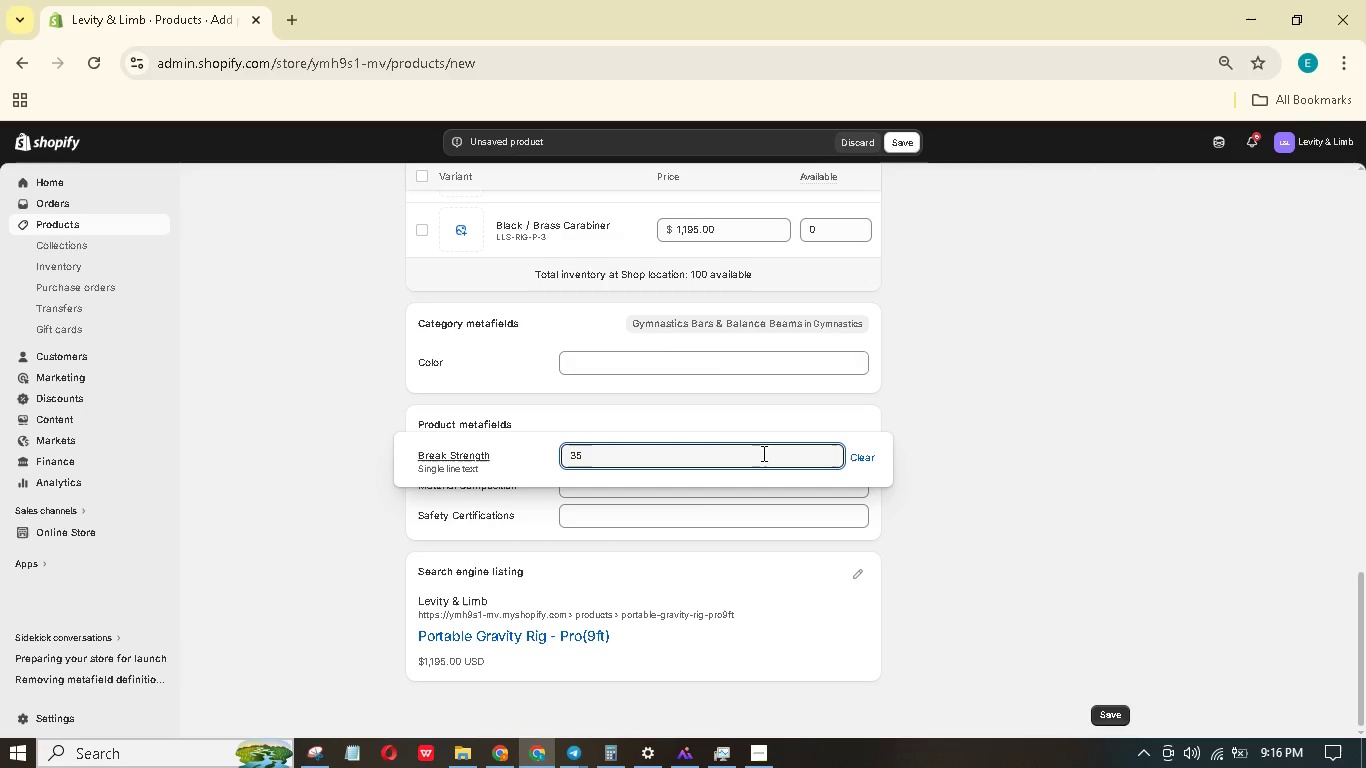 
key(Numpad0)
 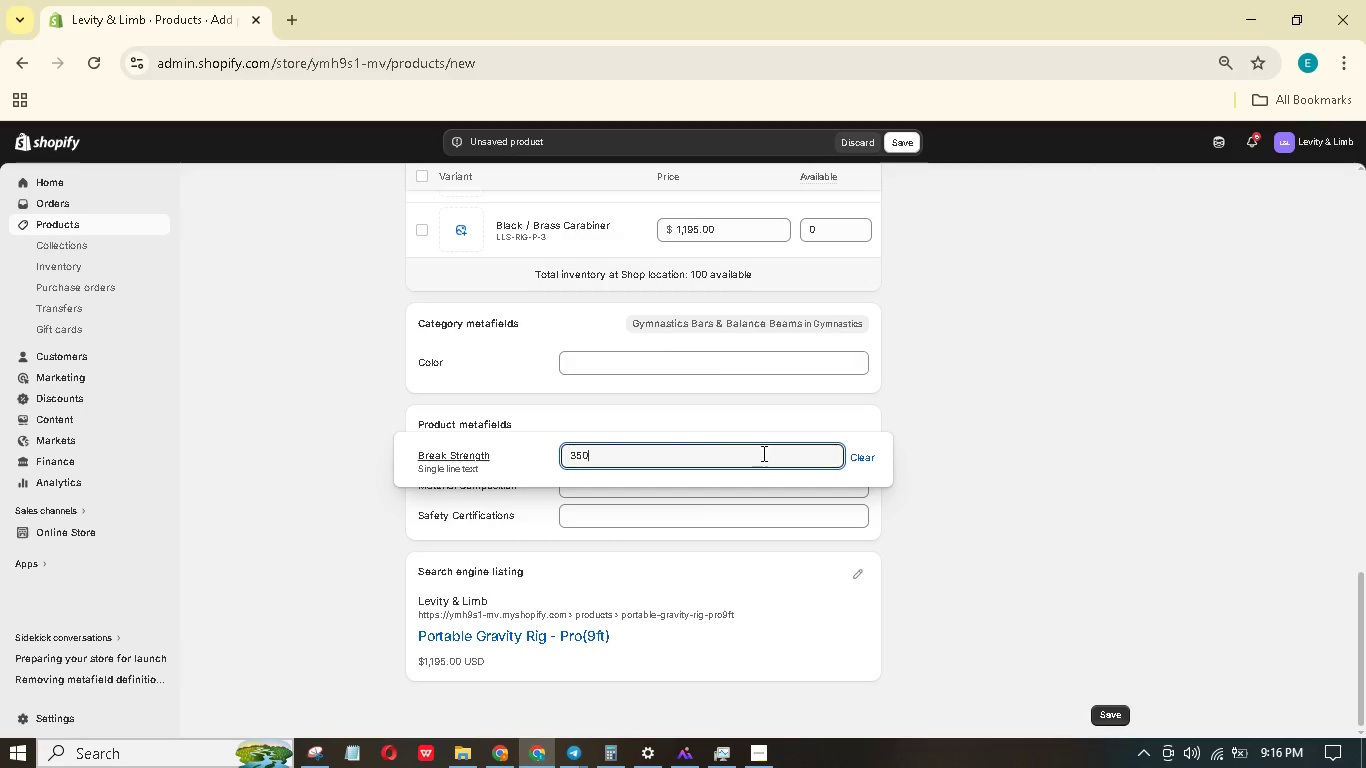 
key(Numpad0)
 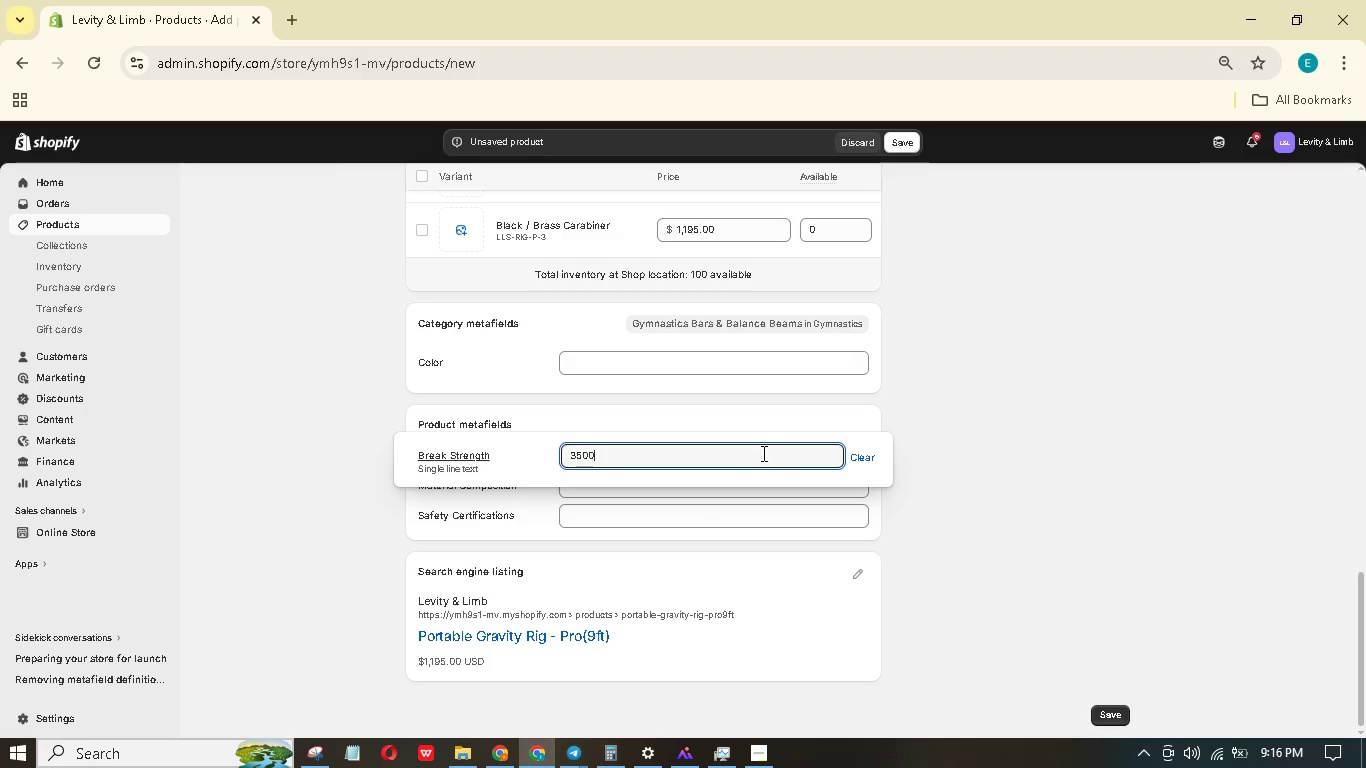 
key(ArrowLeft)
 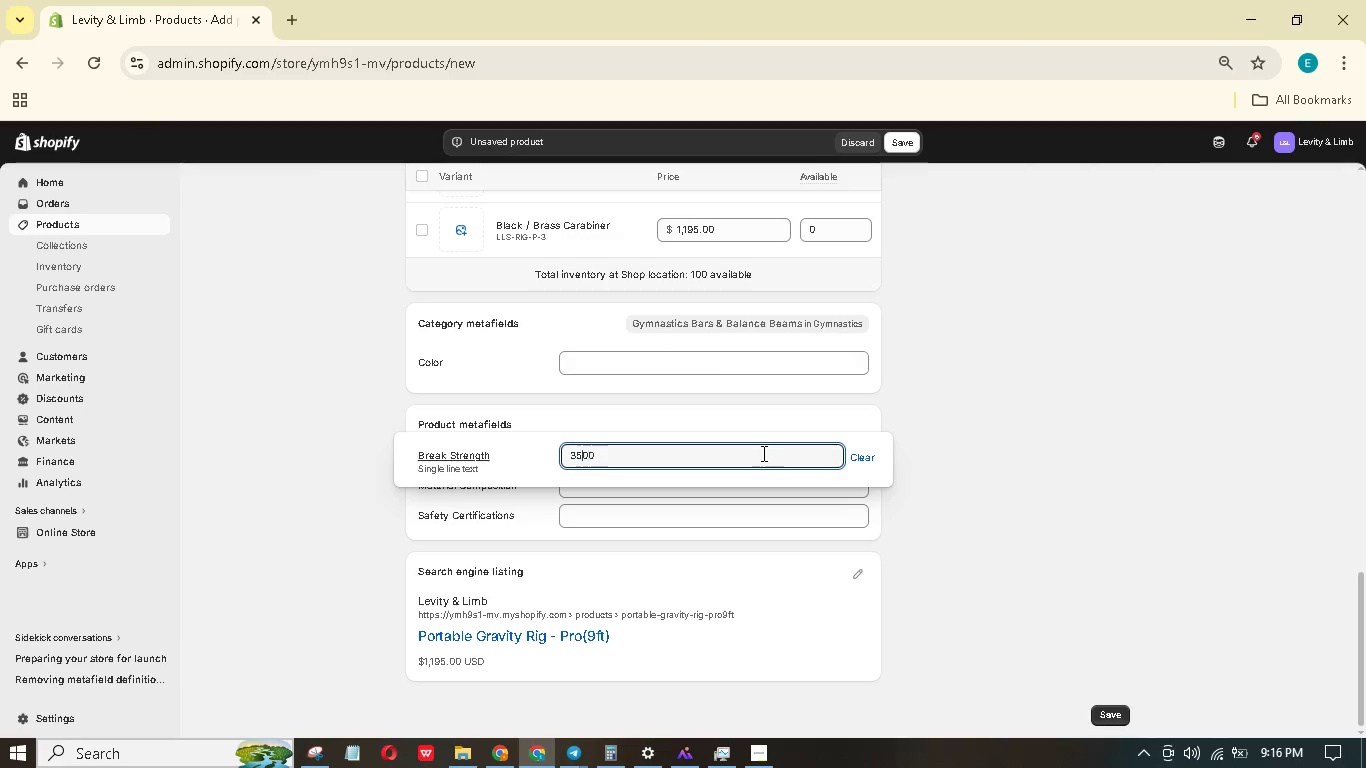 
key(ArrowLeft)
 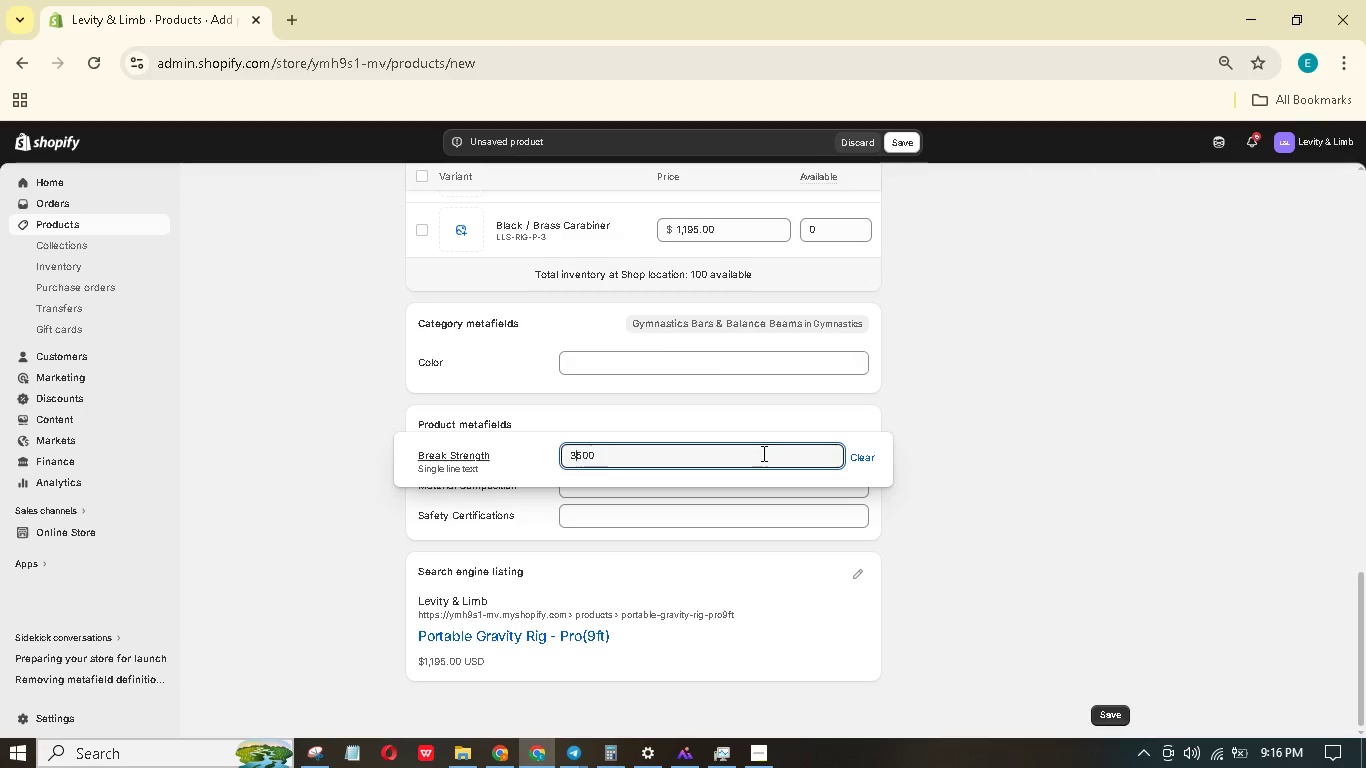 
key(ArrowLeft)
 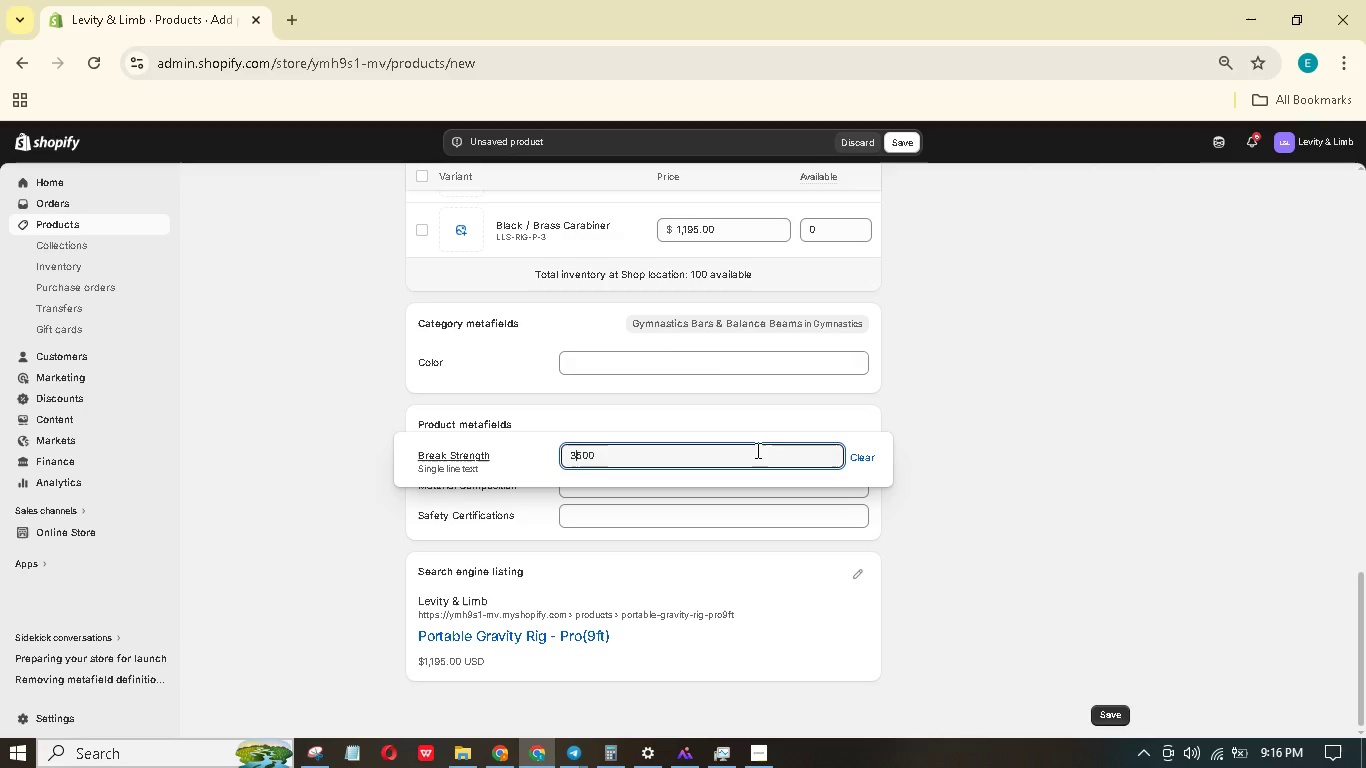 
key(Comma)
 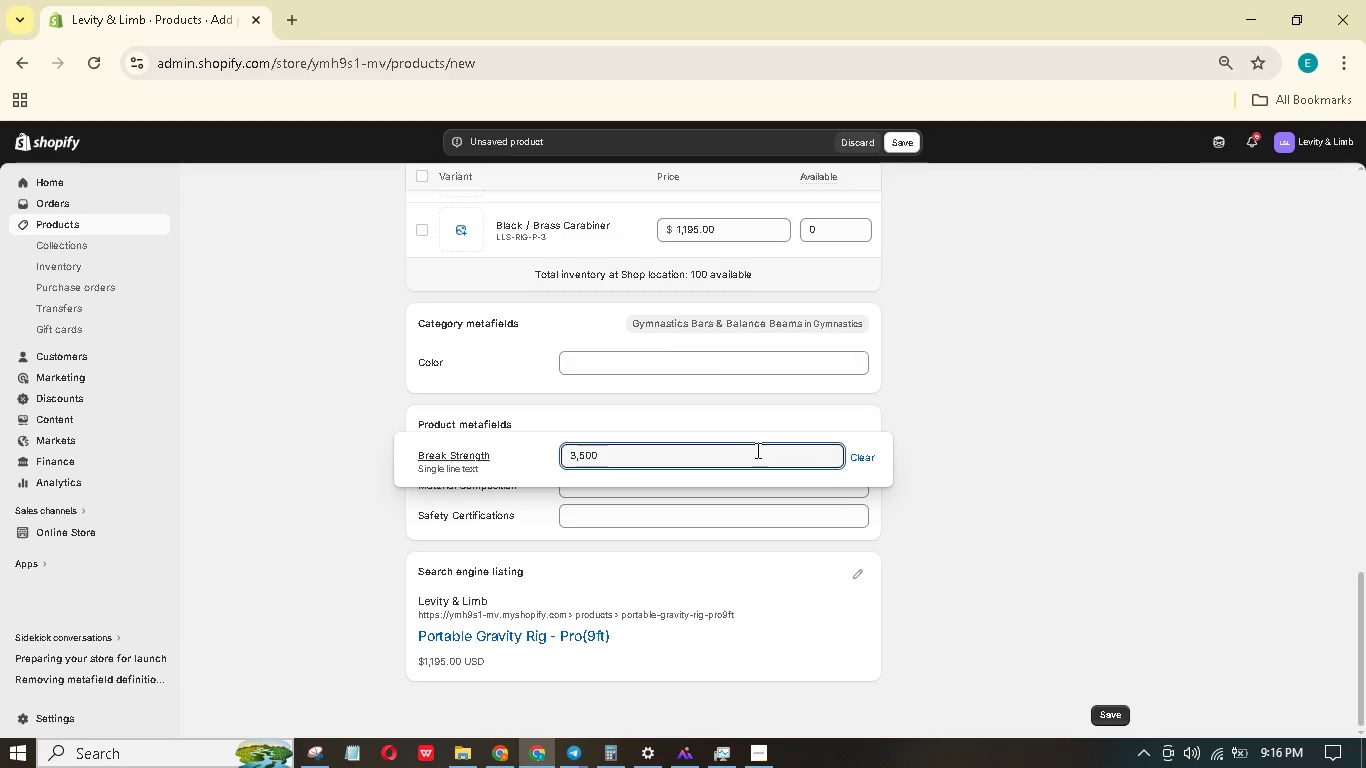 
key(ArrowRight)
 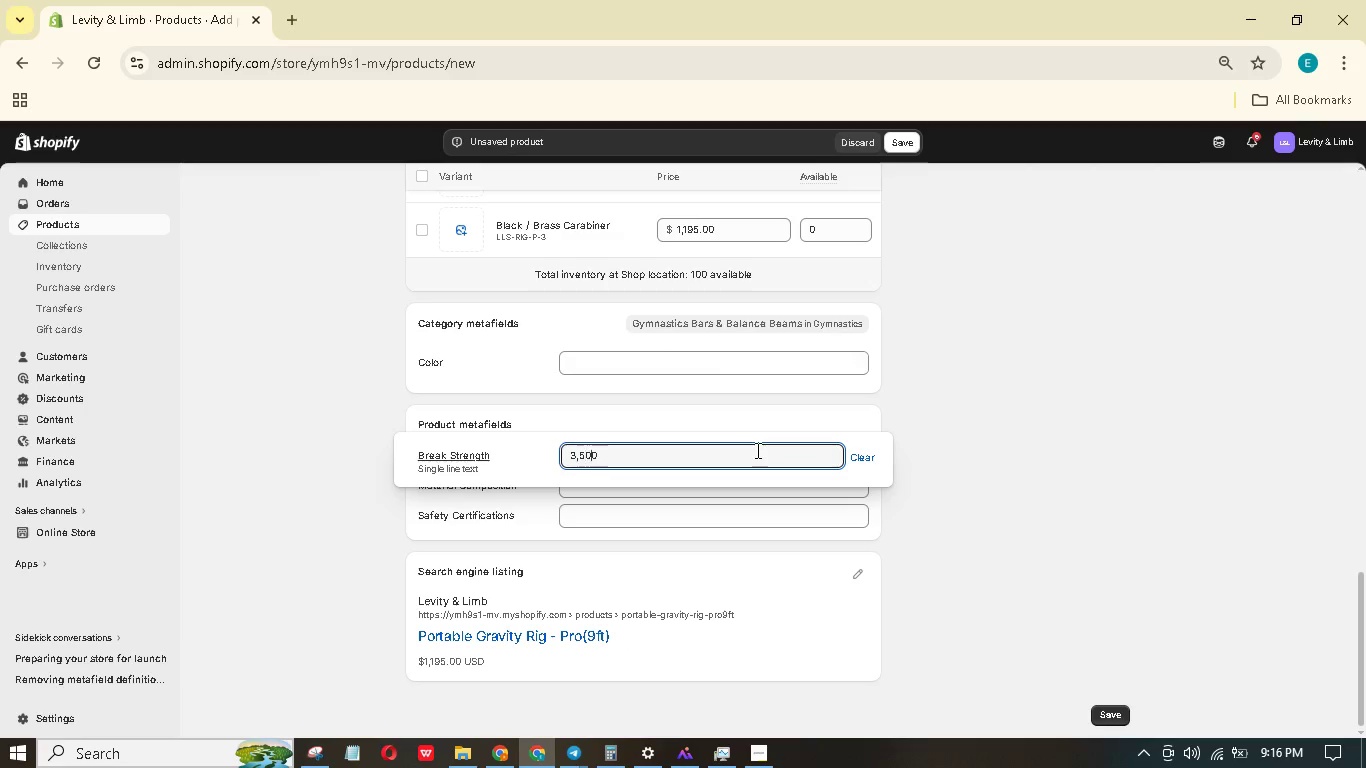 
key(ArrowRight)
 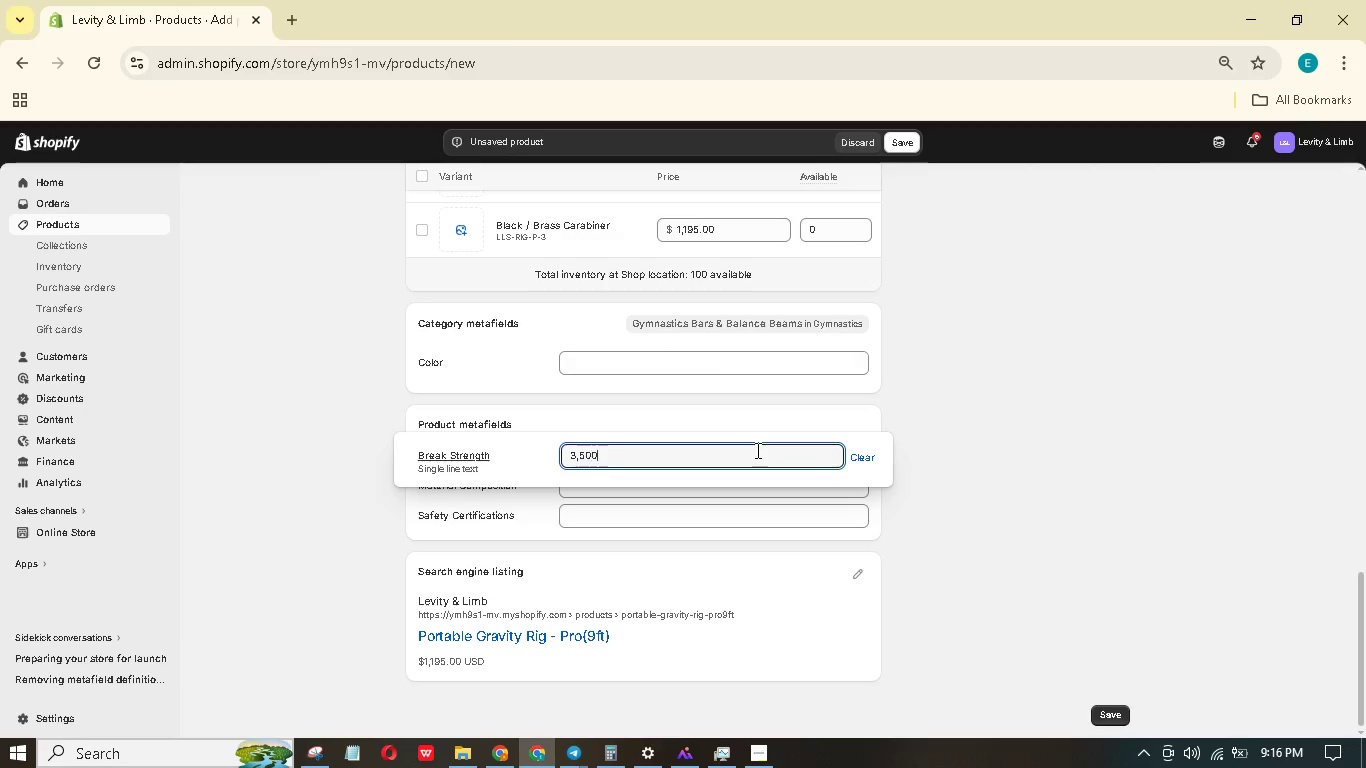 
key(ArrowRight)
 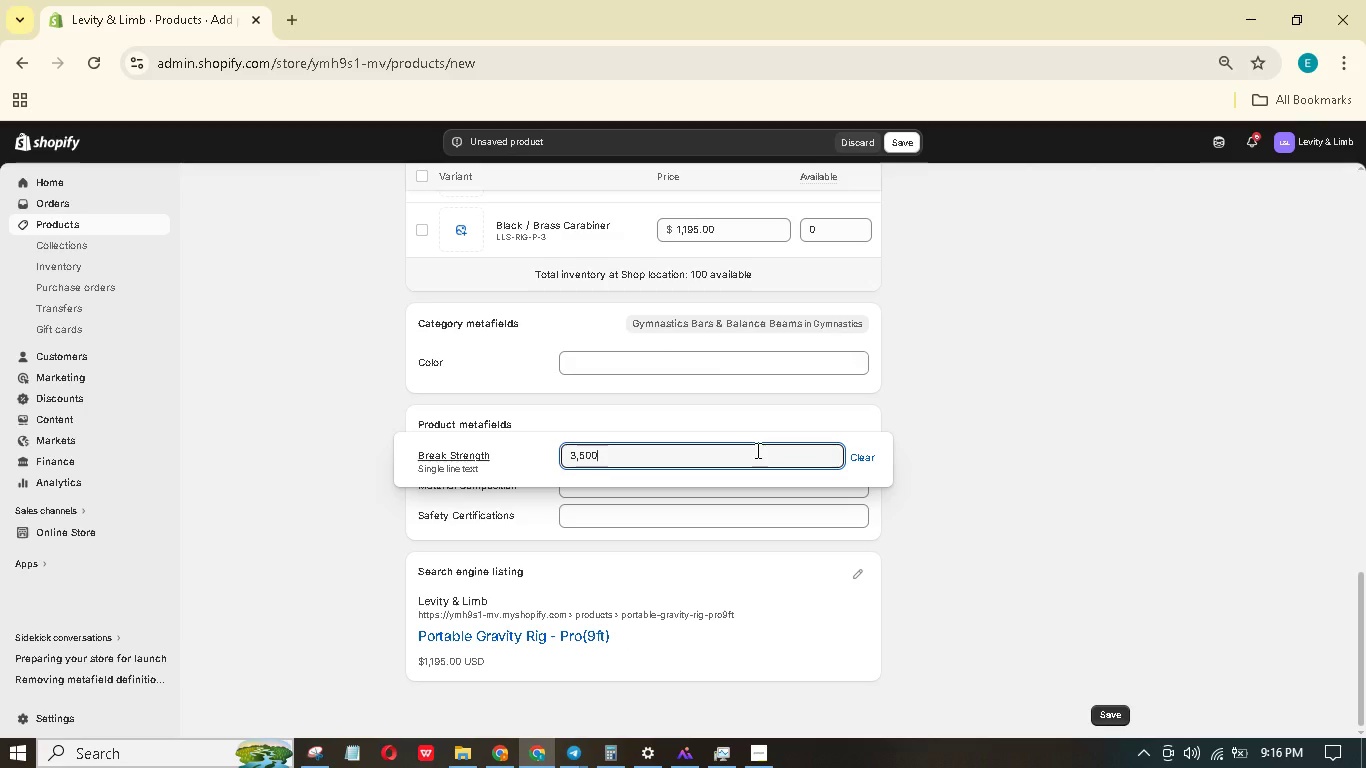 
key(ArrowRight)
 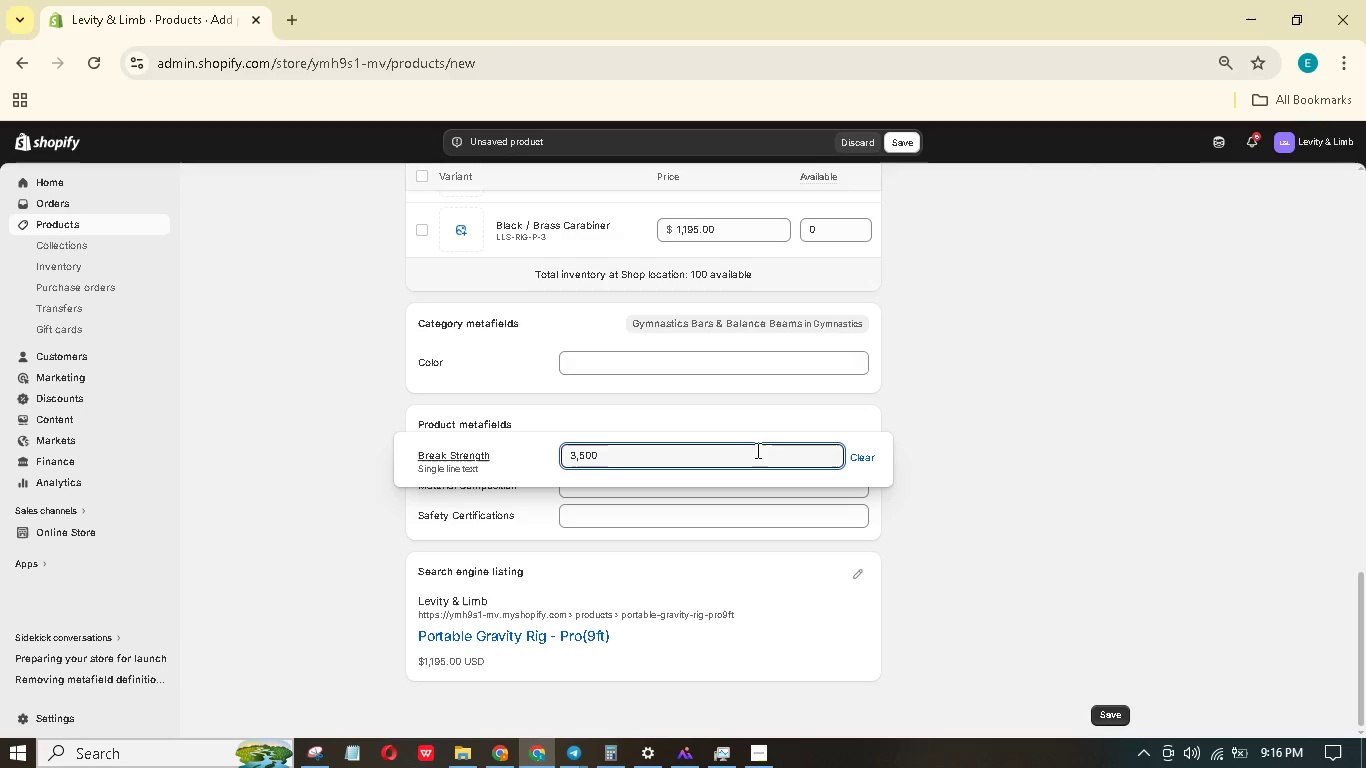 
type( lbs static)
 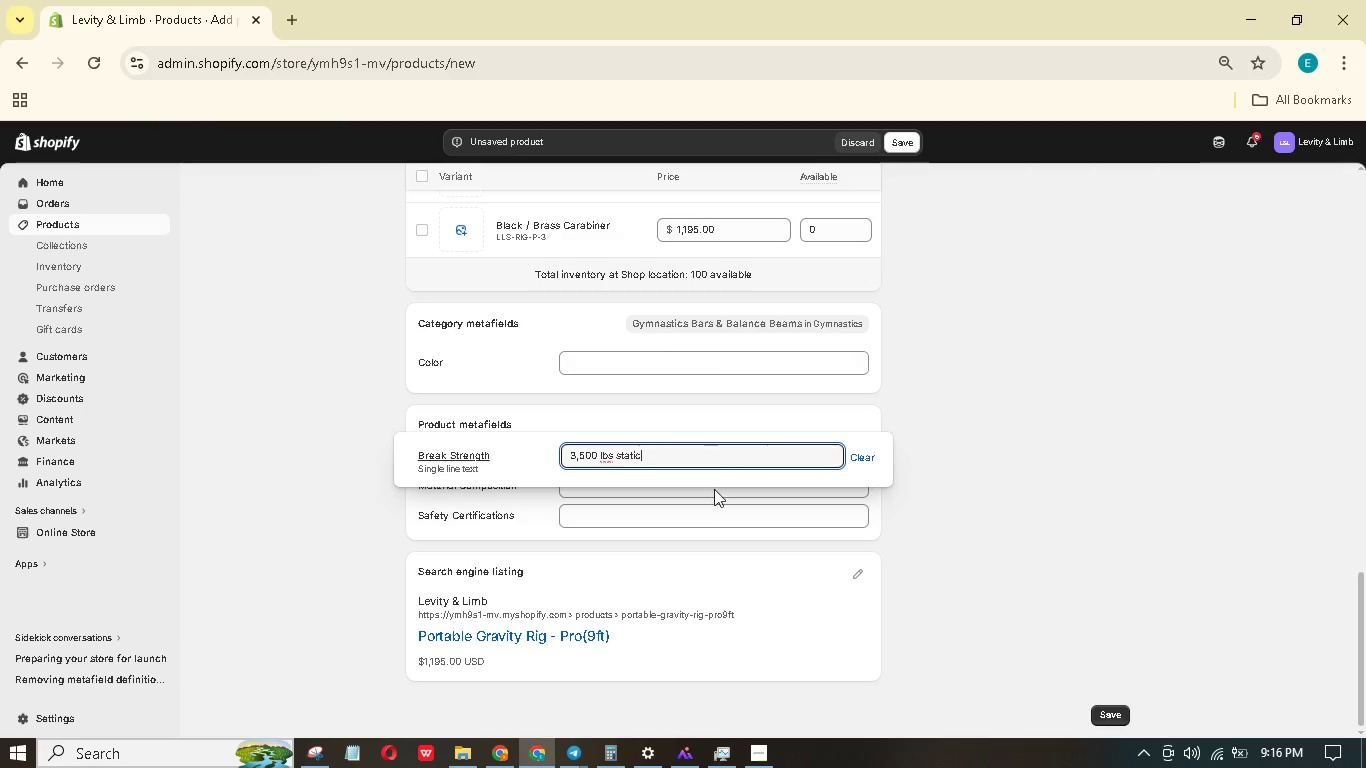 
left_click([710, 497])
 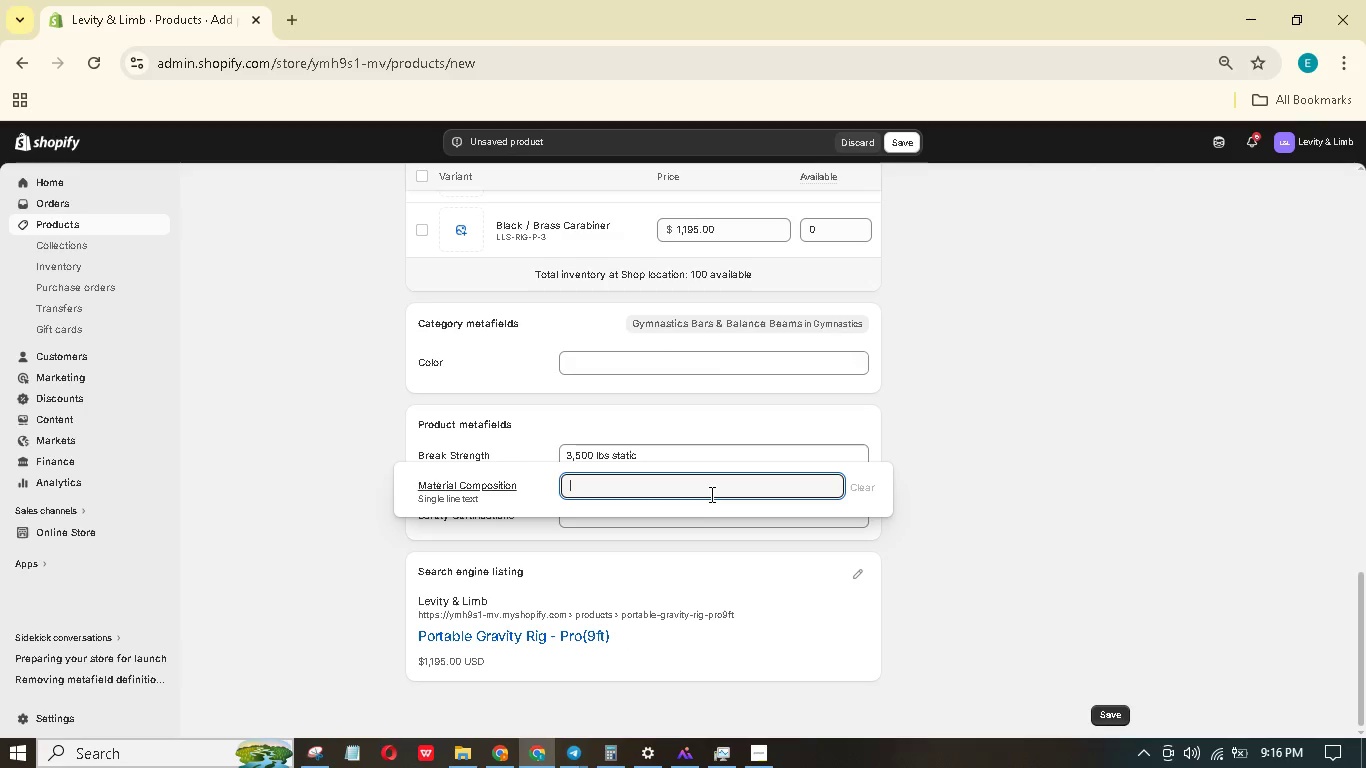 
type(4130 chrol)
key(Backspace)
type(moly steel, 2" tubing)
 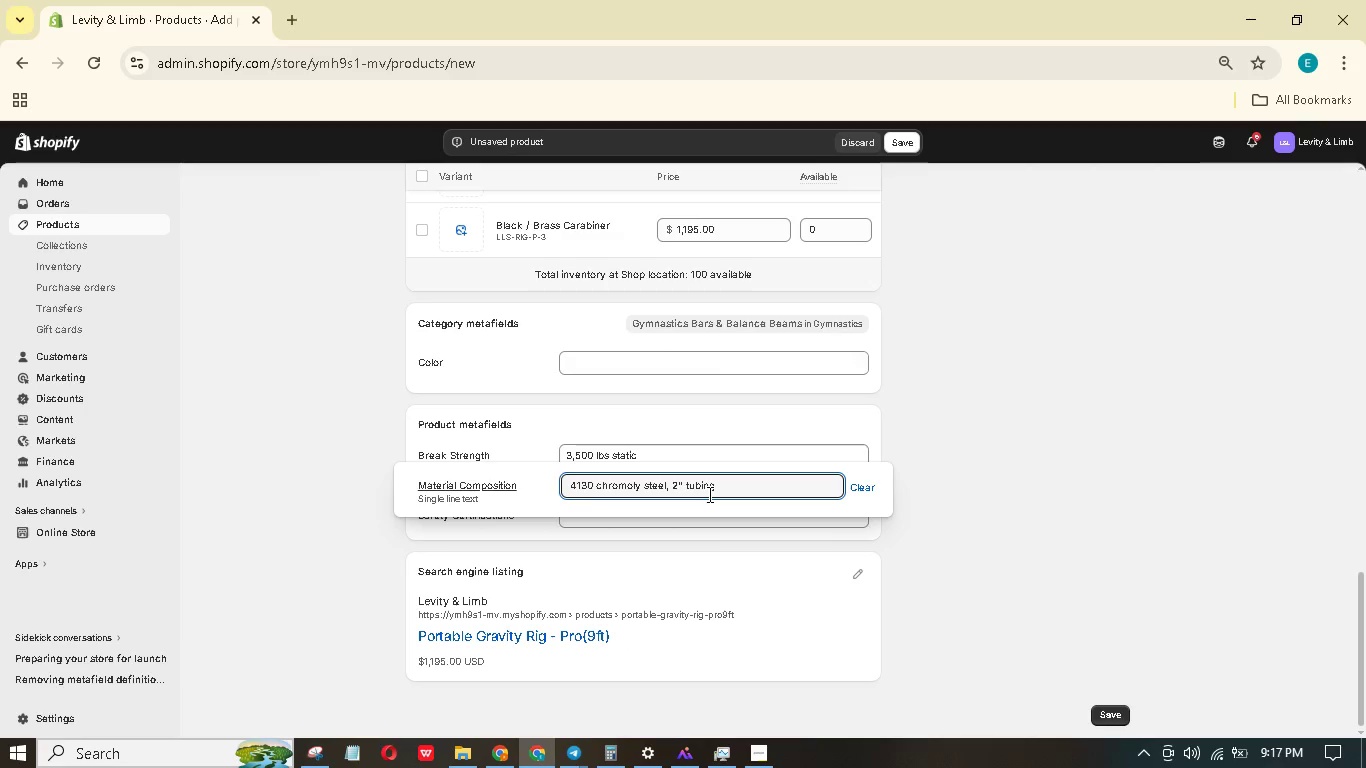 
left_click([663, 538])
 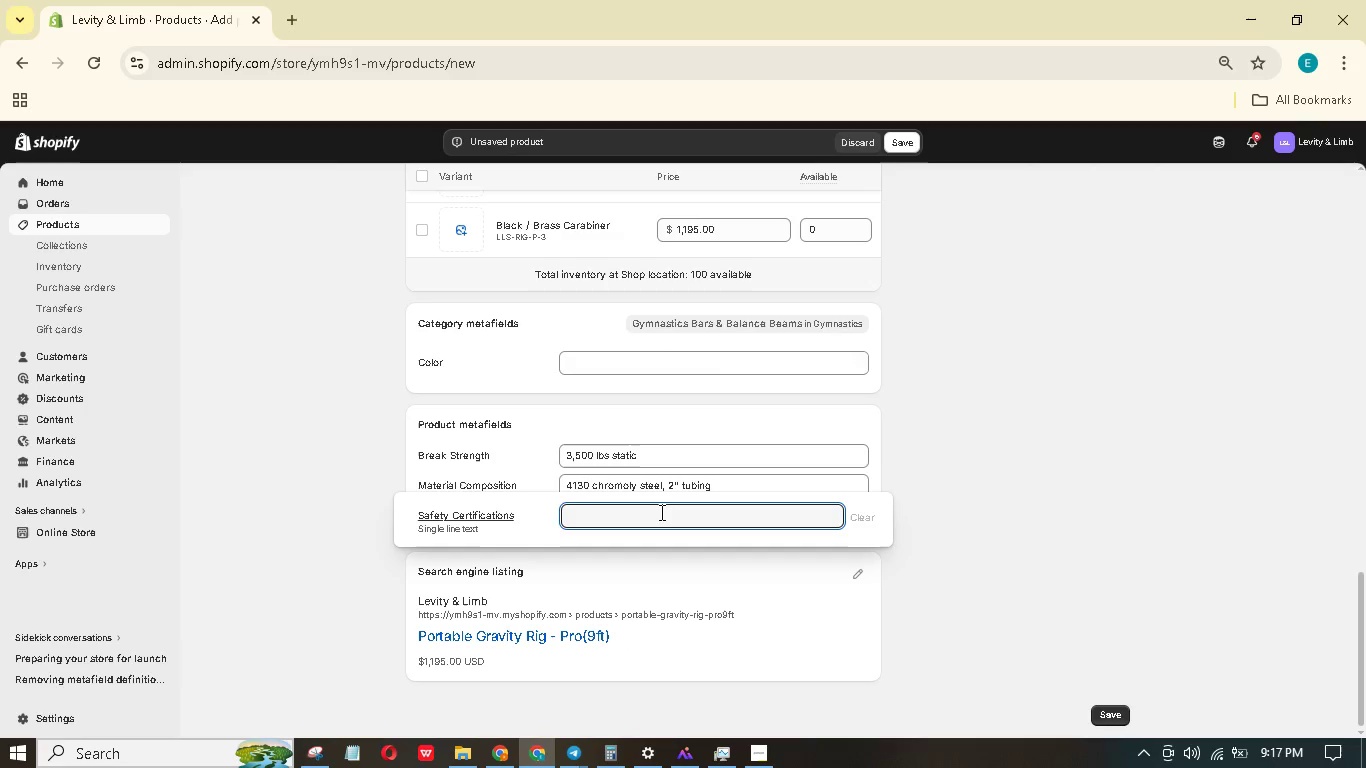 
type(EN 795, CE< TUV testd)
 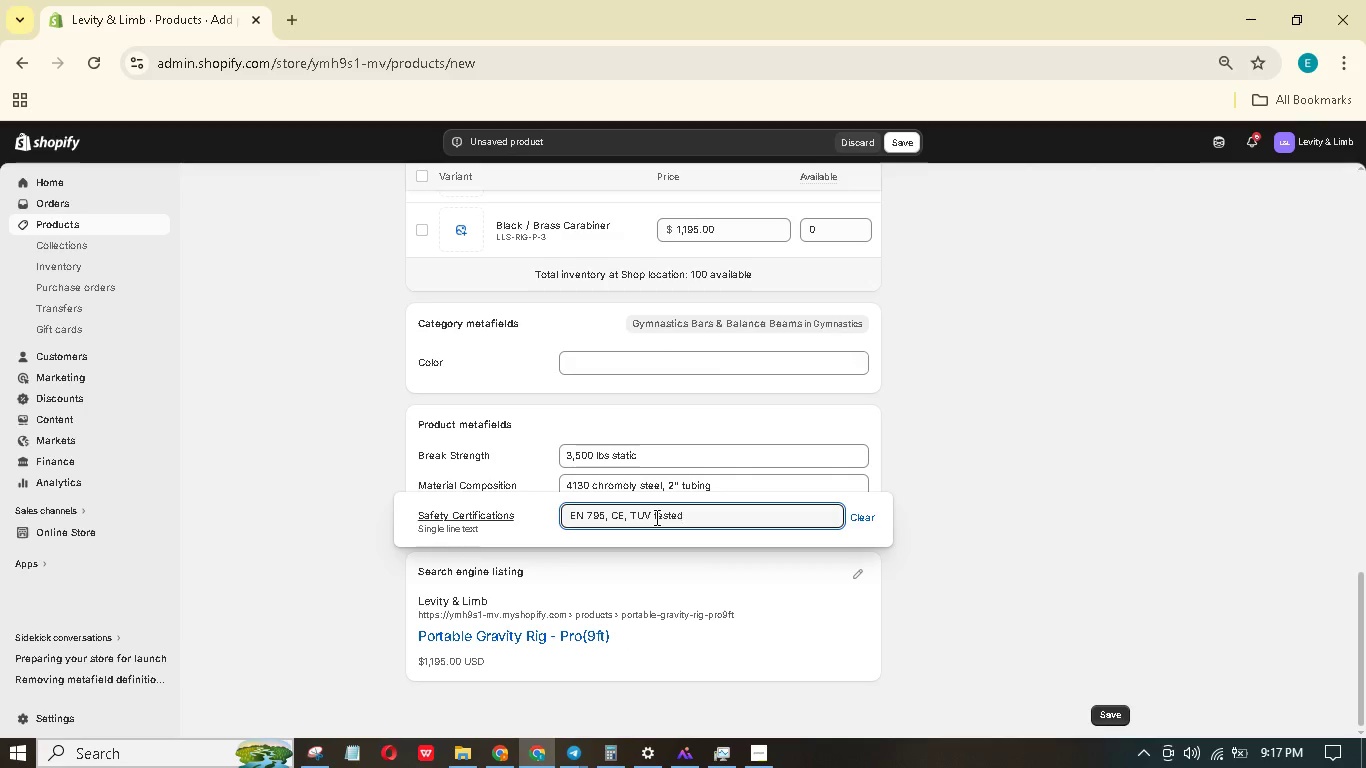 
 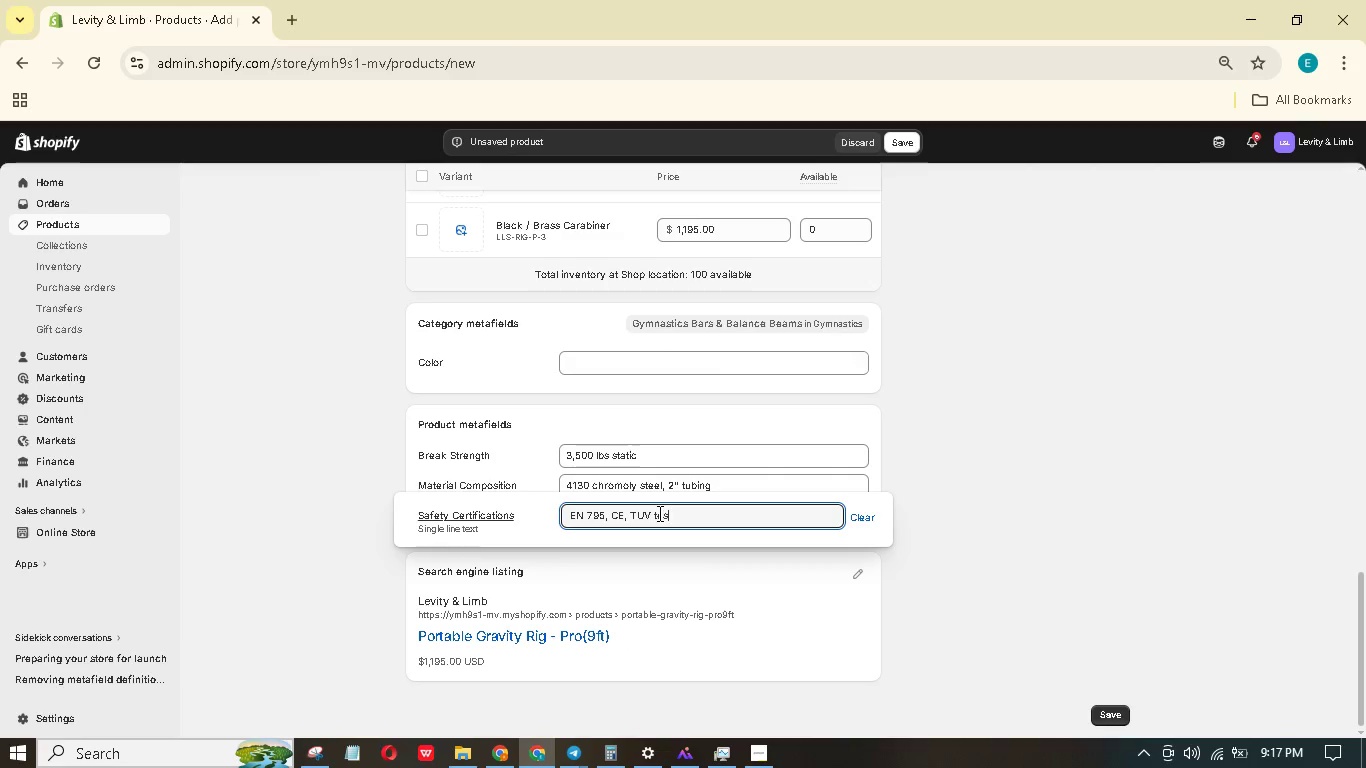 
hold_key(key=E, duration=0.34)
 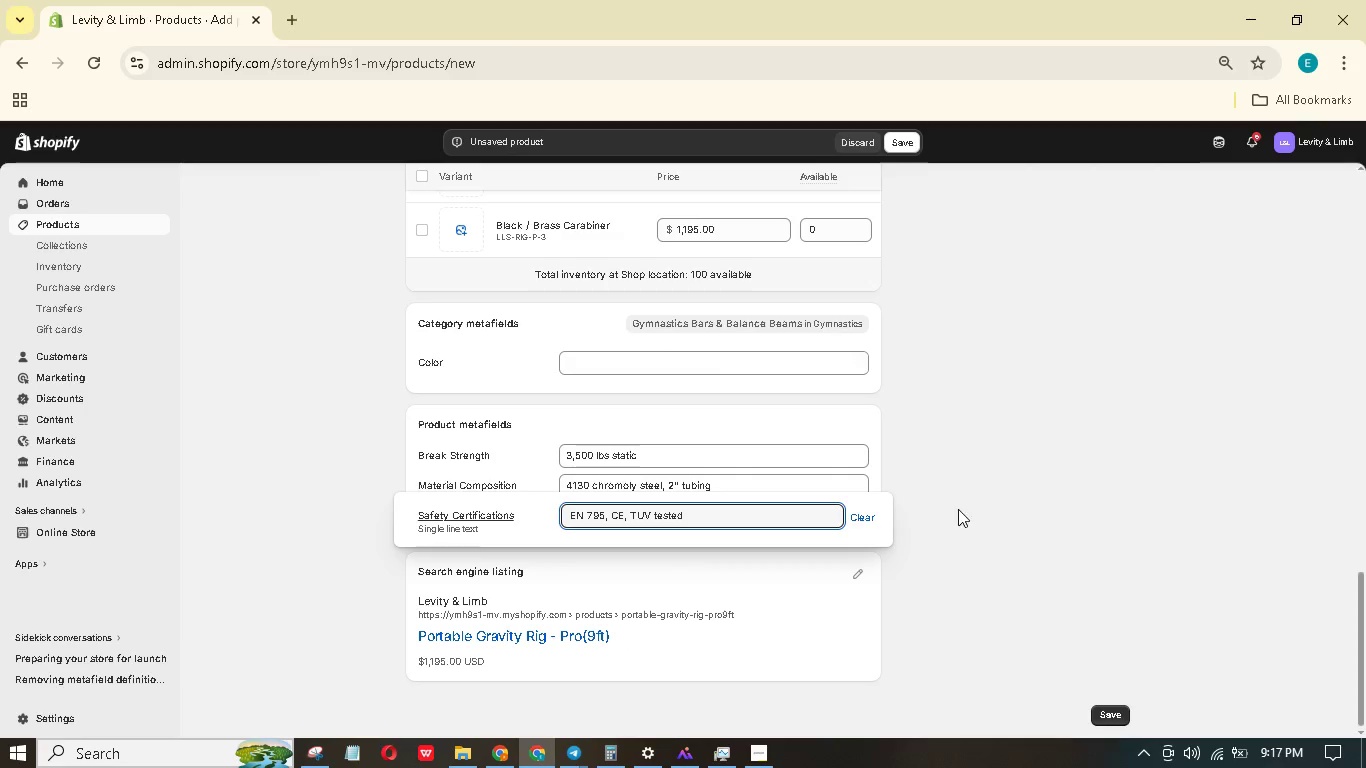 
left_click([954, 505])
 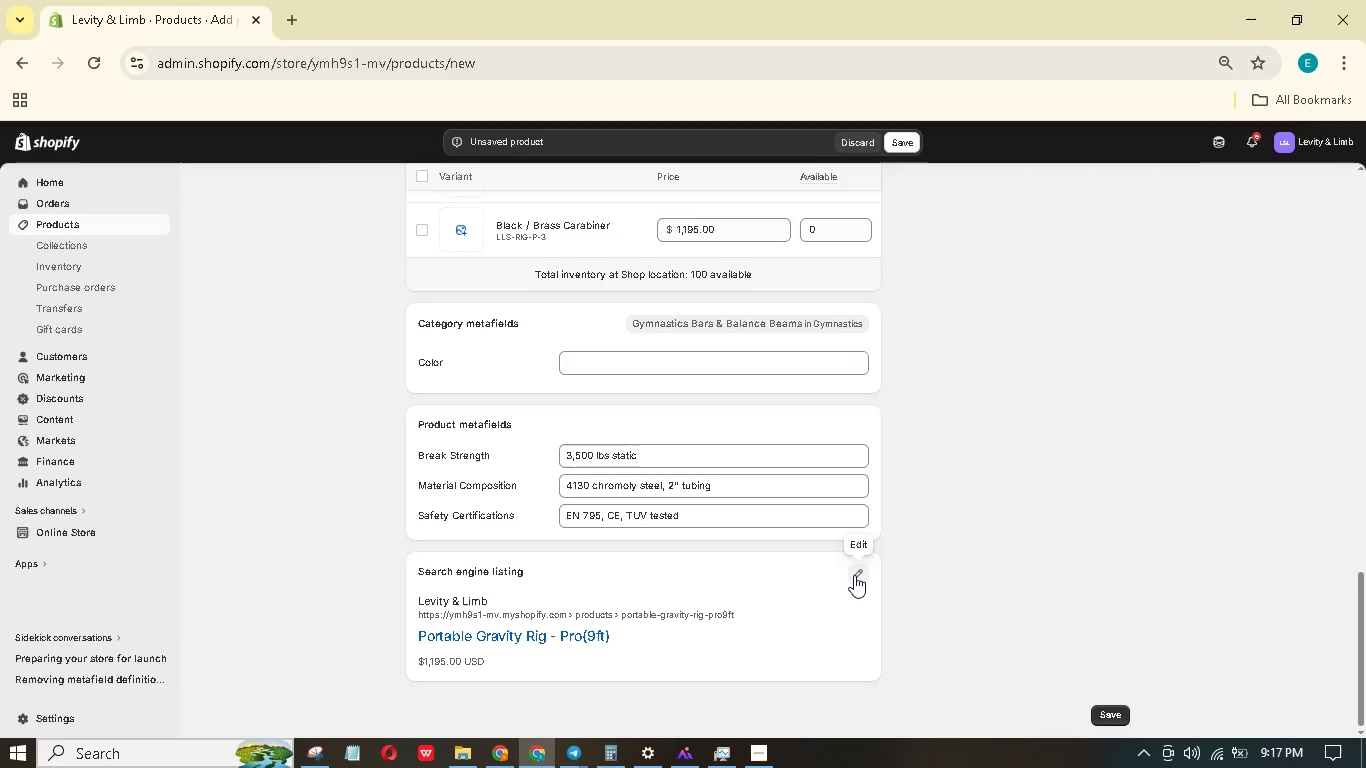 
left_click([854, 575])
 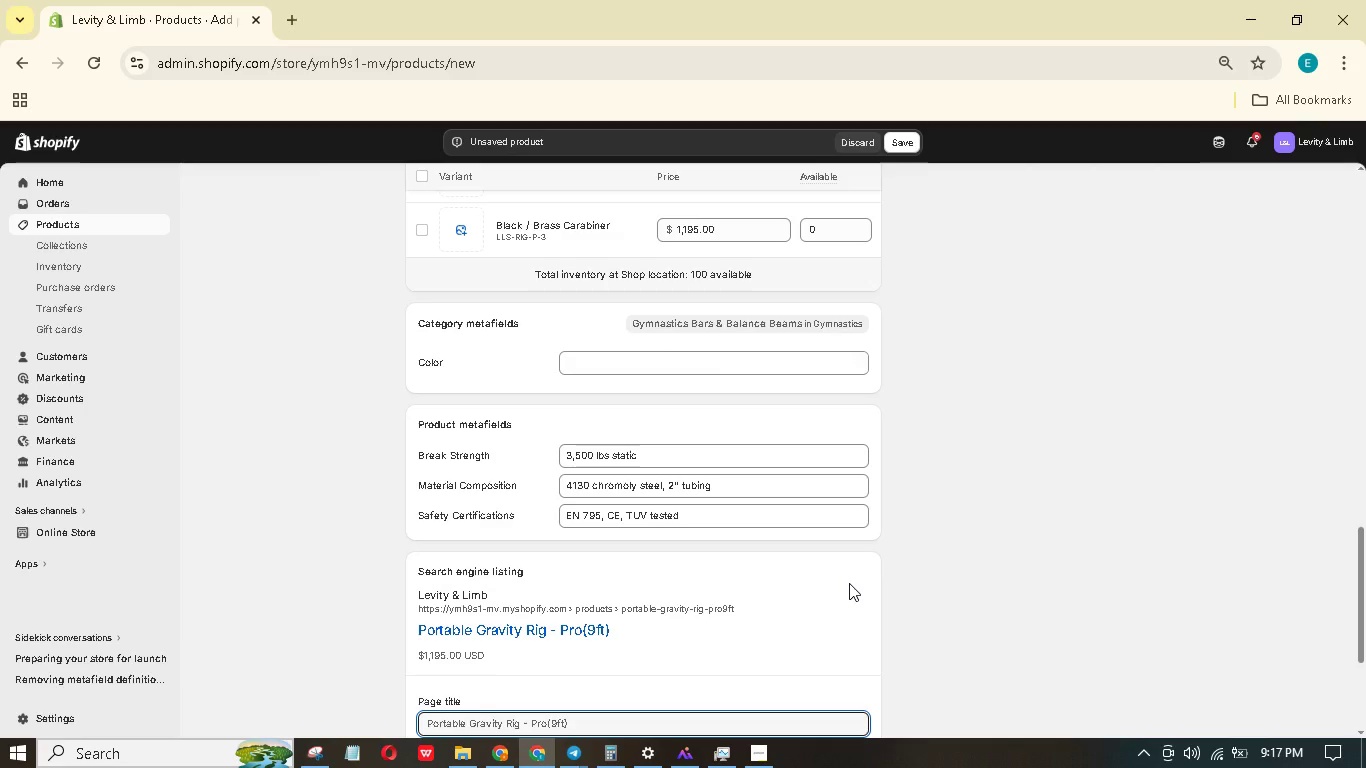 
wait(7.75)
 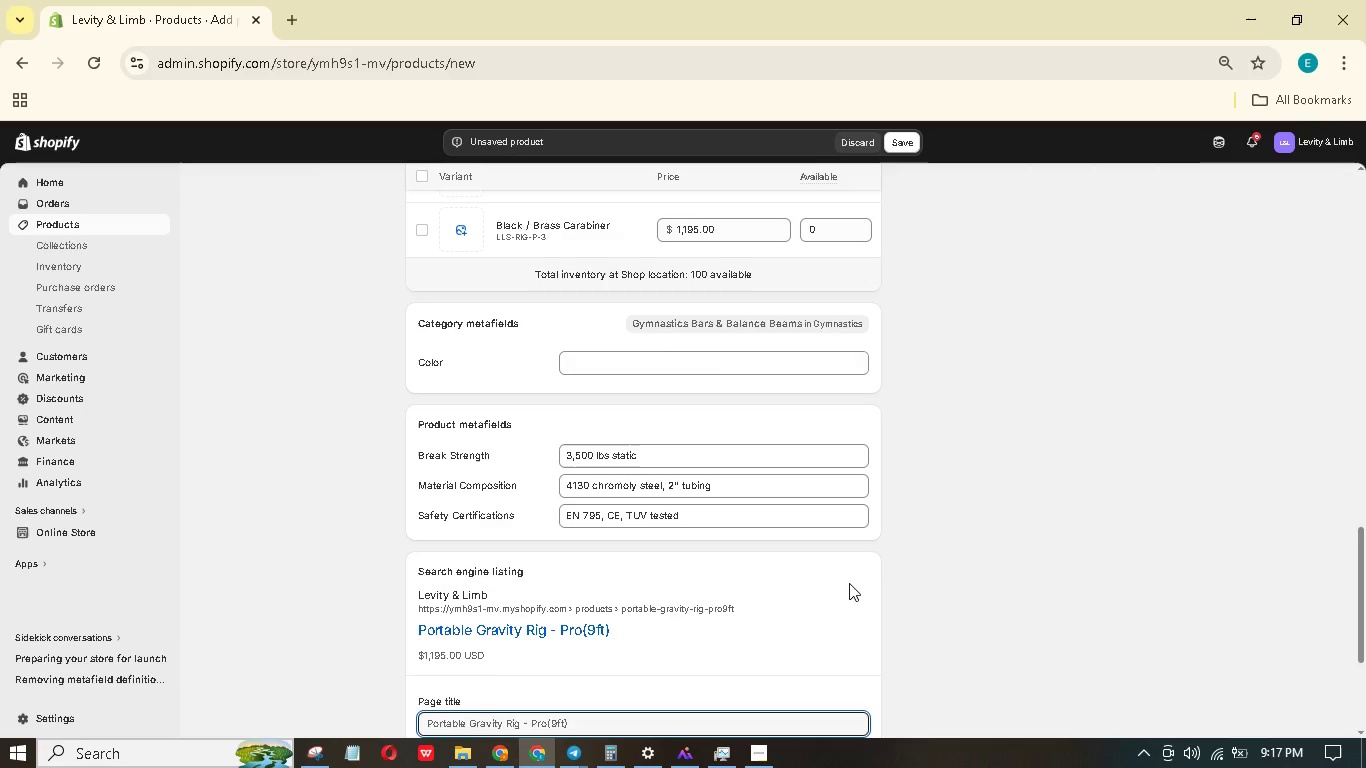 
scroll: coordinate [828, 586], scroll_direction: down, amount: 1.0
 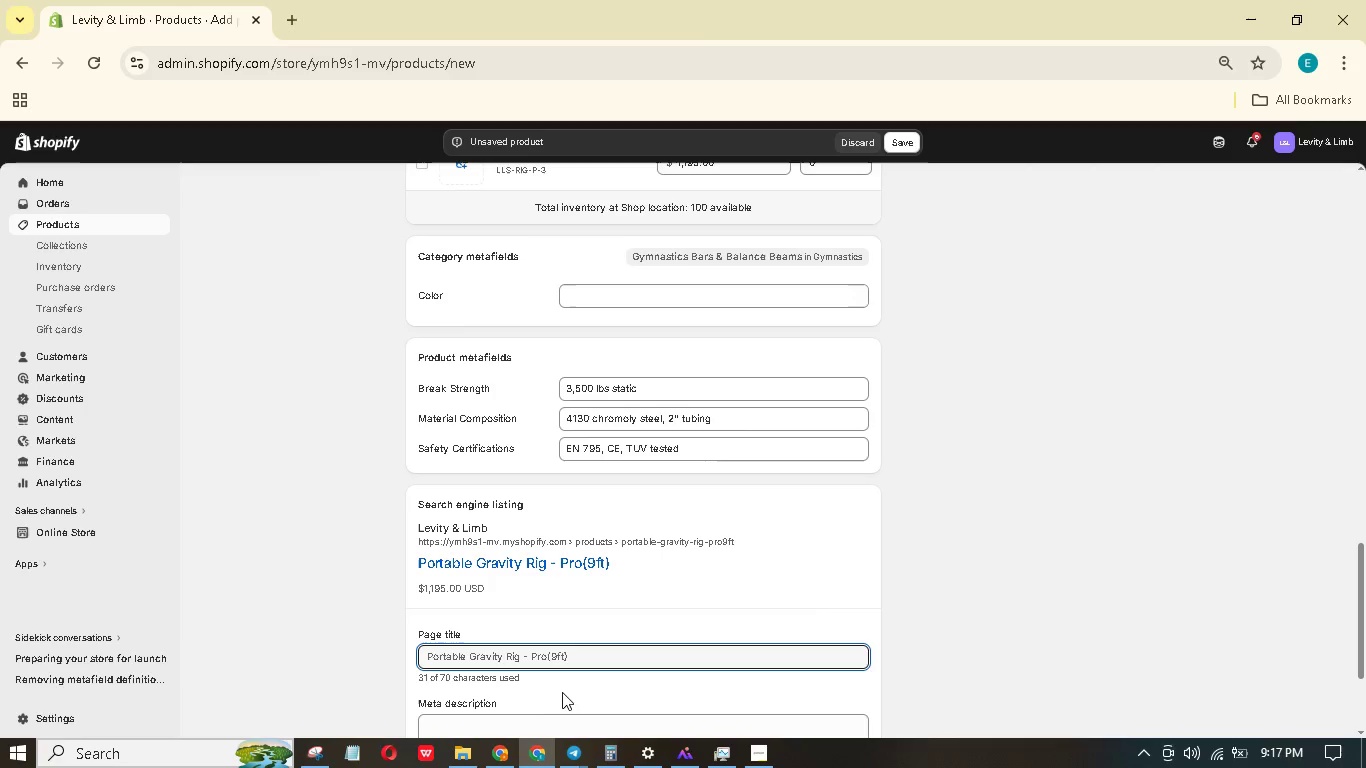 
left_click([551, 653])
 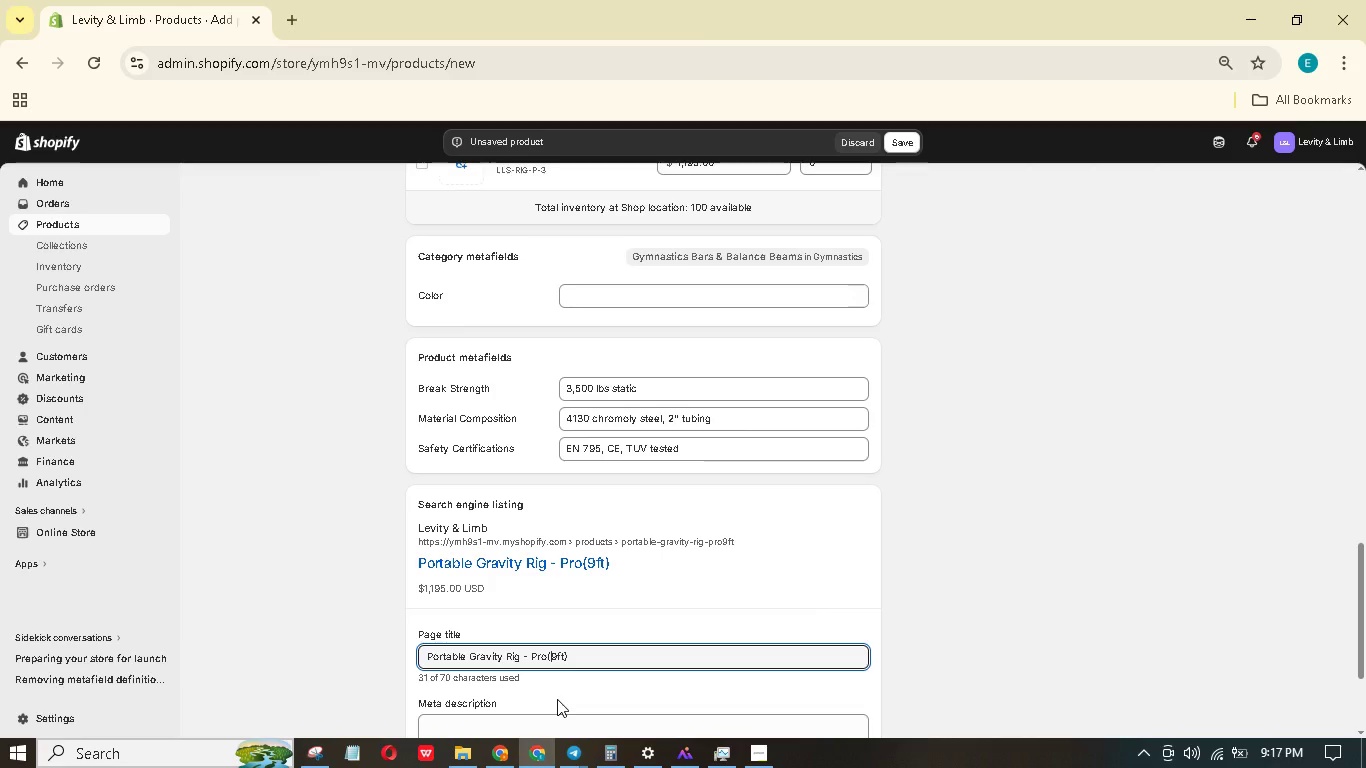 
key(Backspace)
 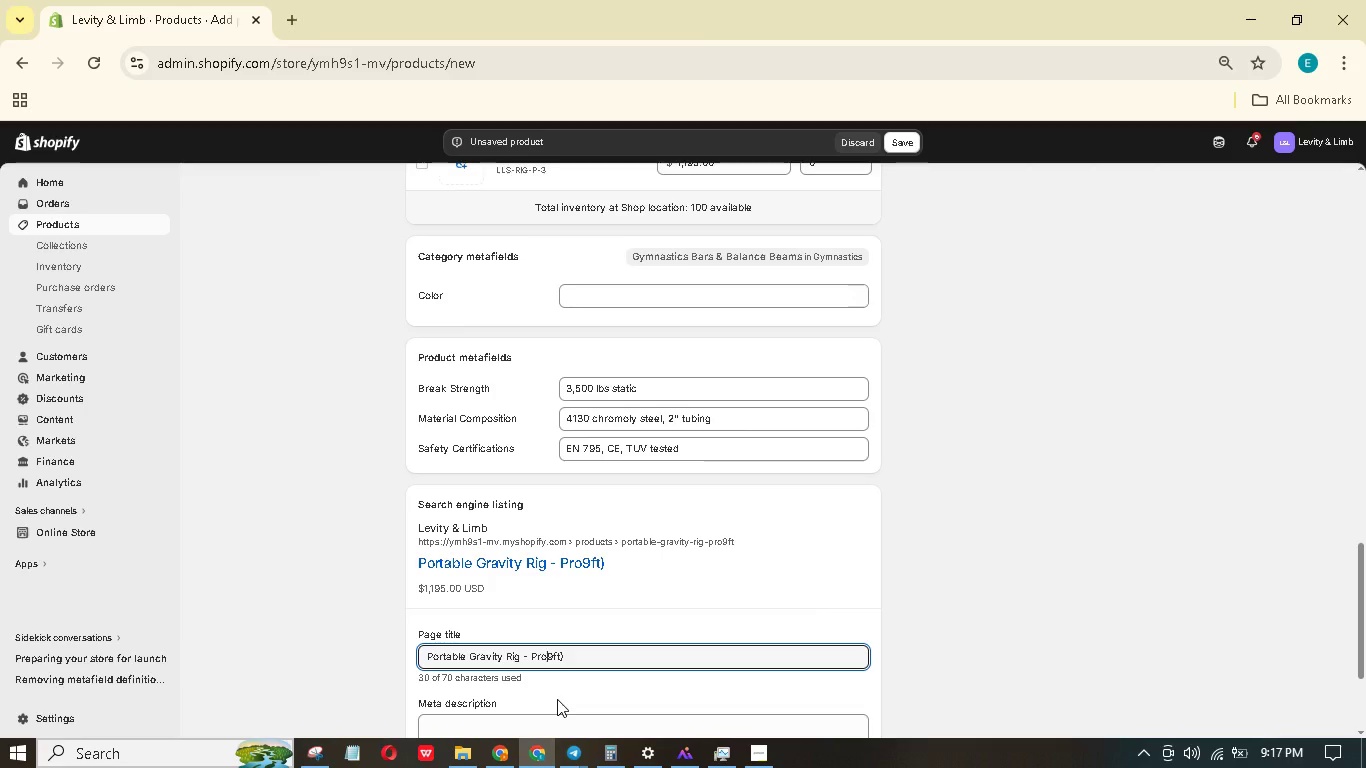 
key(Space)
 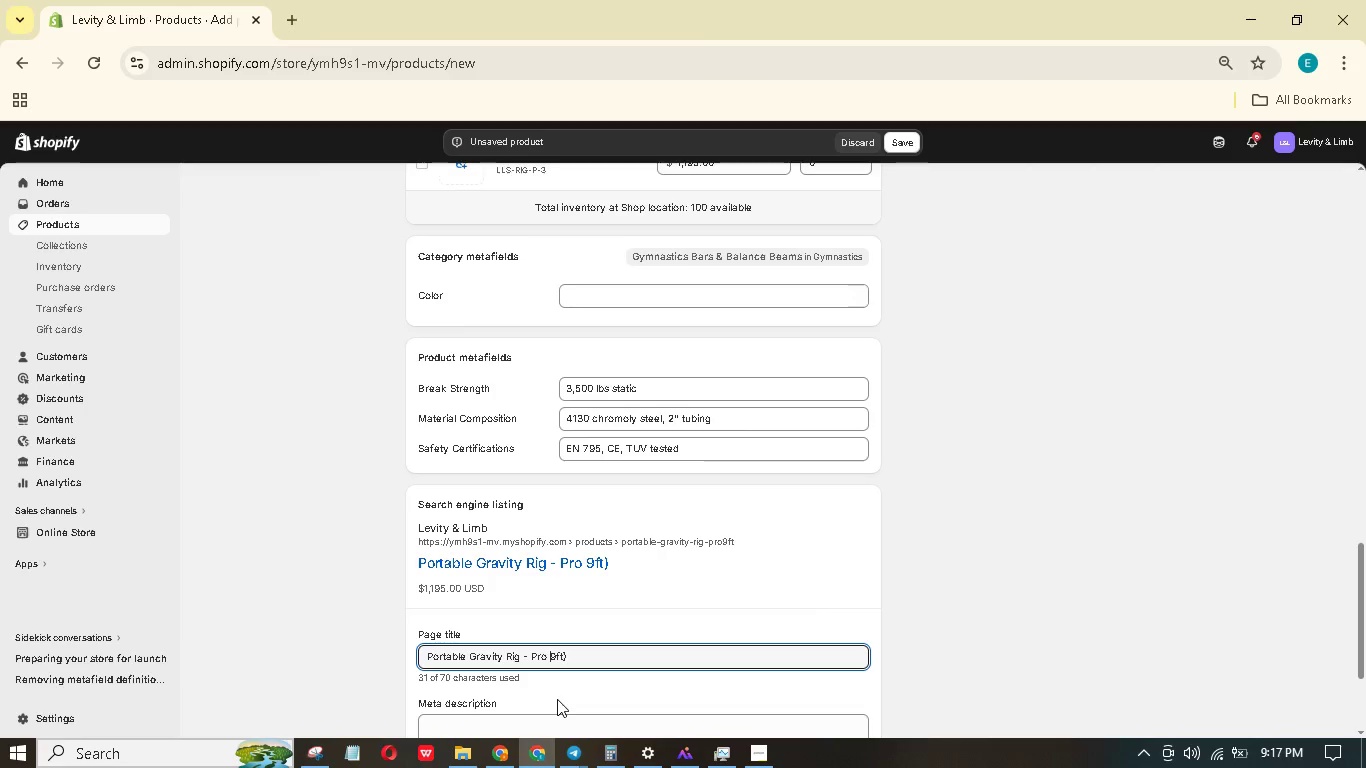 
key(Minus)
 